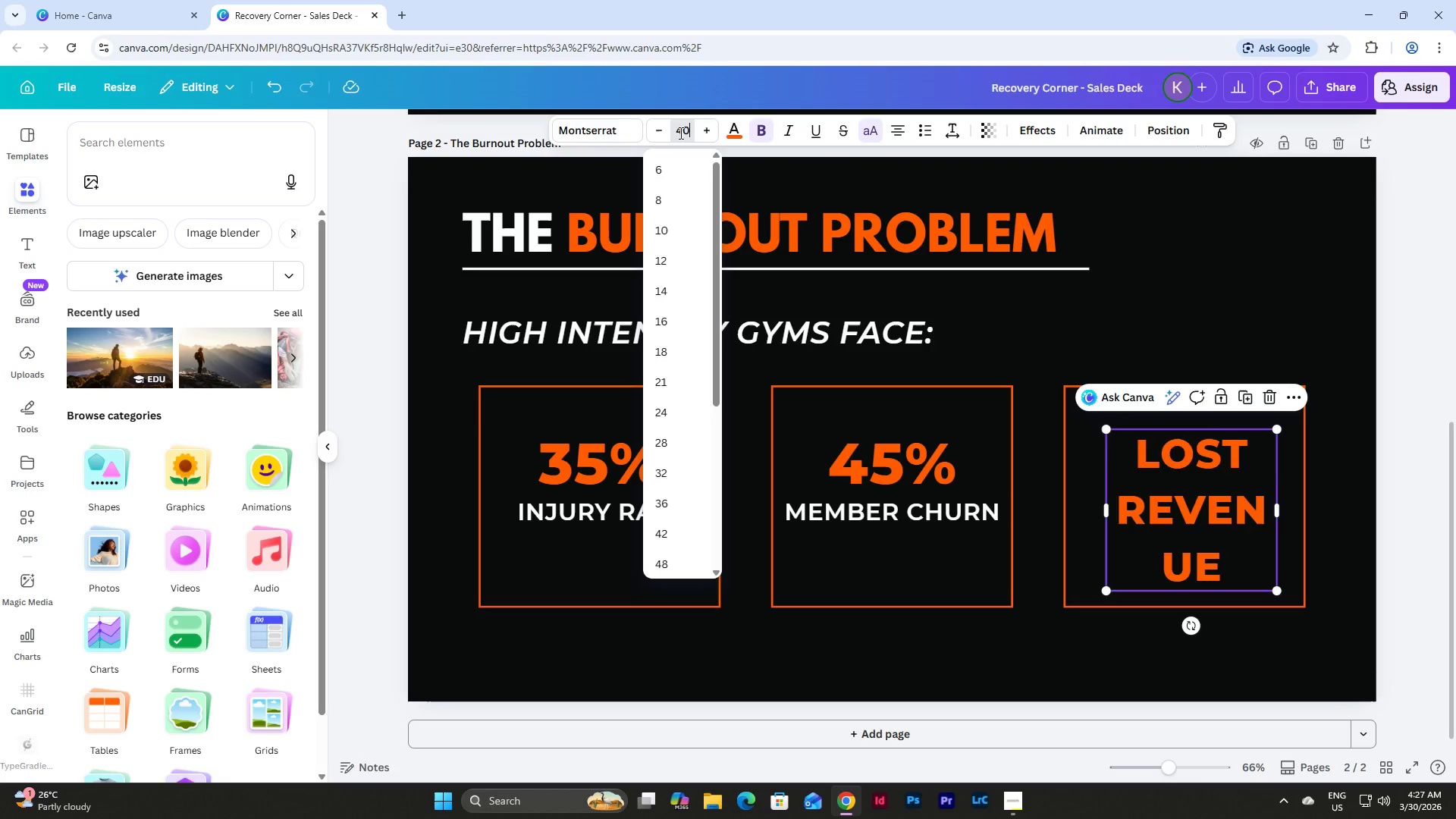 
key(NumpadEnter)
 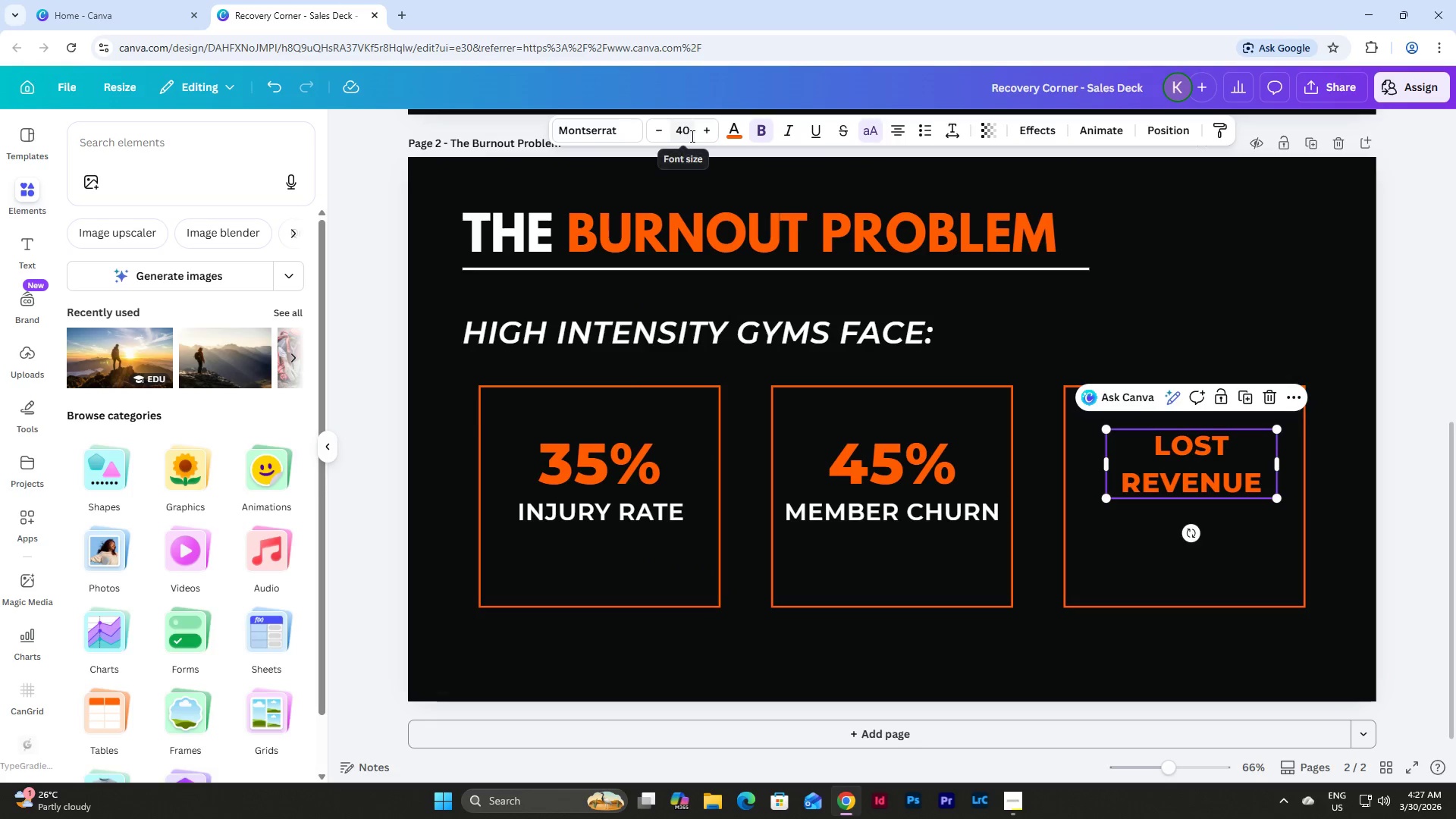 
left_click([867, 511])
 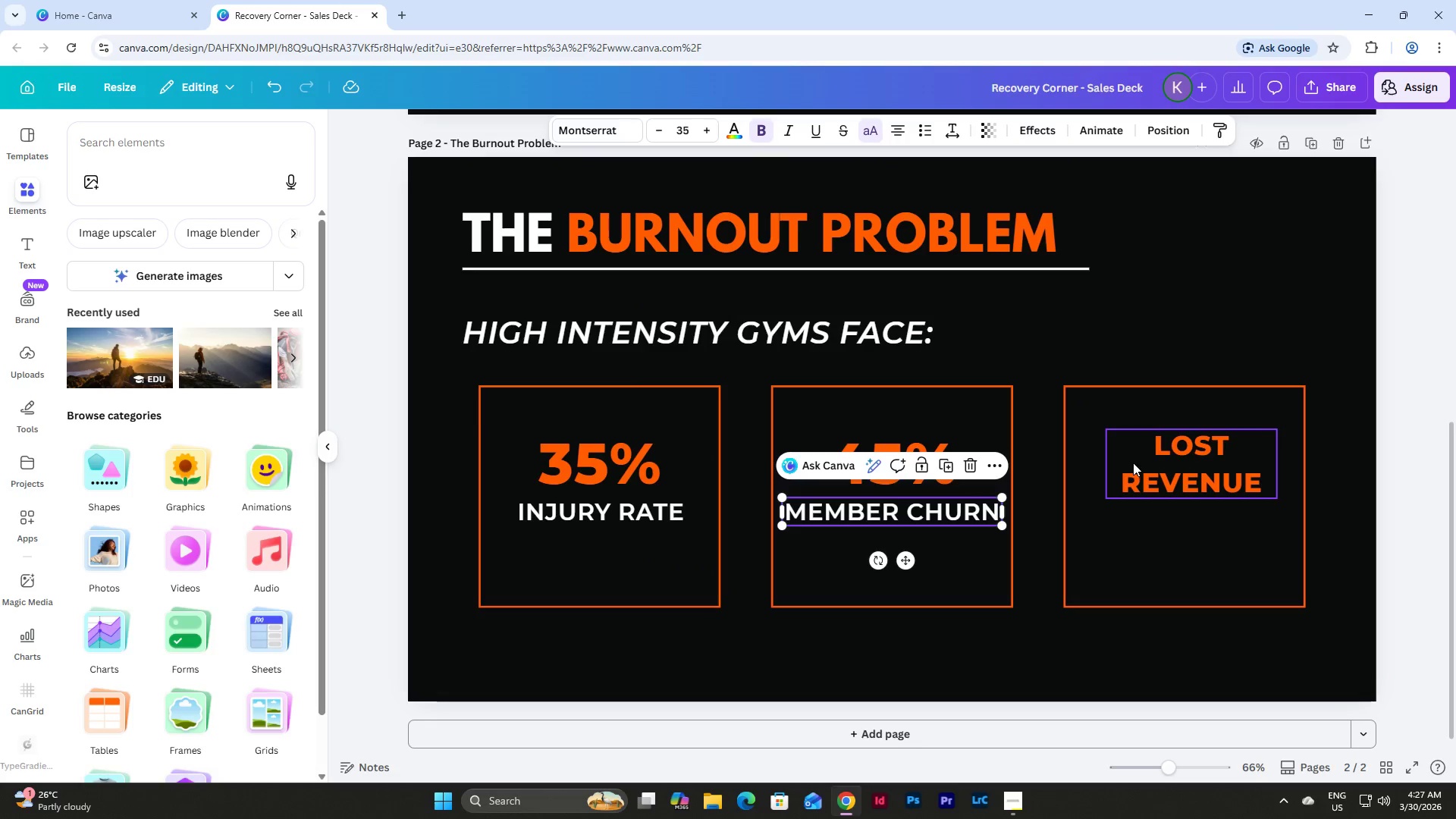 
left_click([1156, 462])
 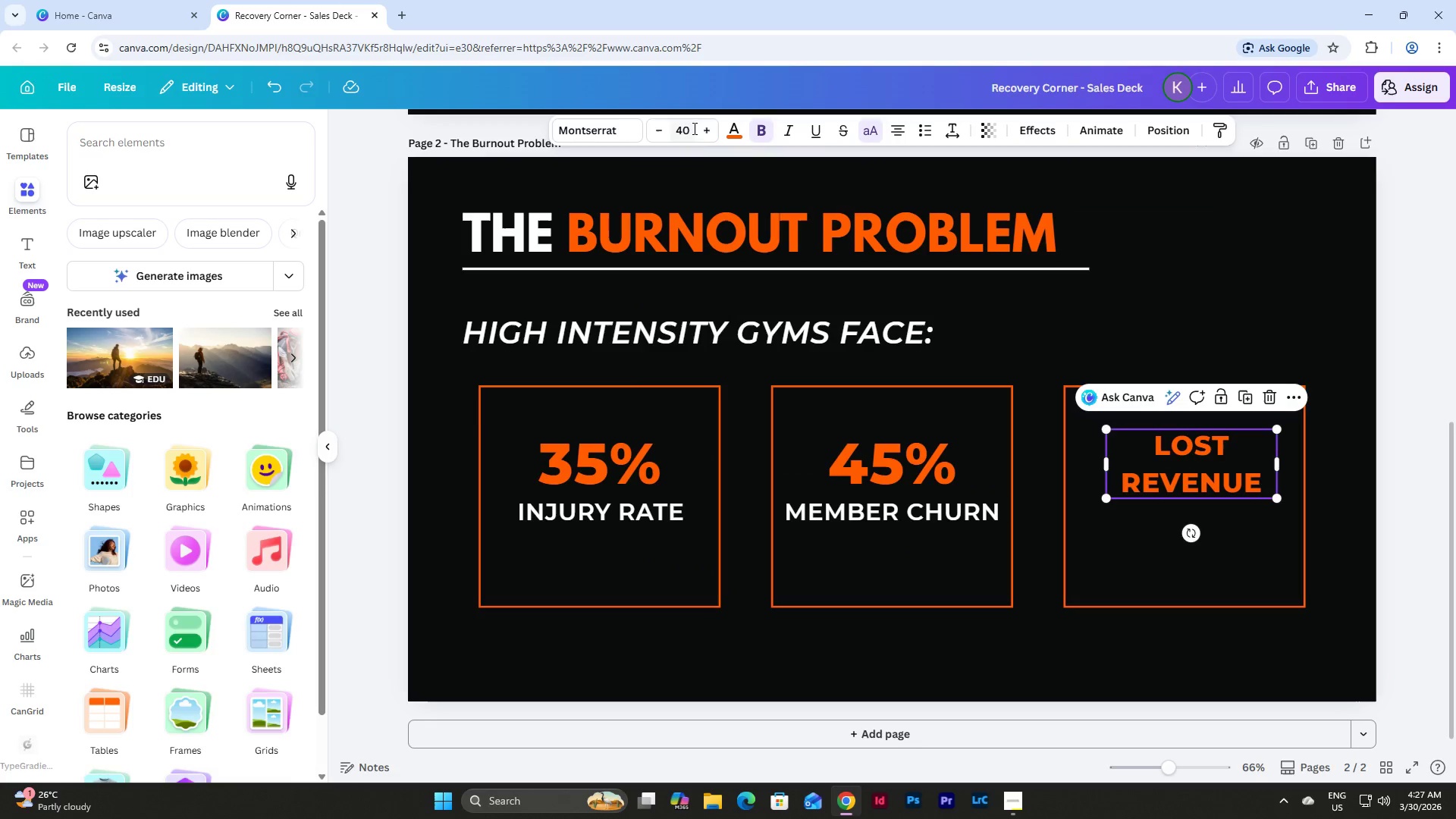 
left_click([694, 127])
 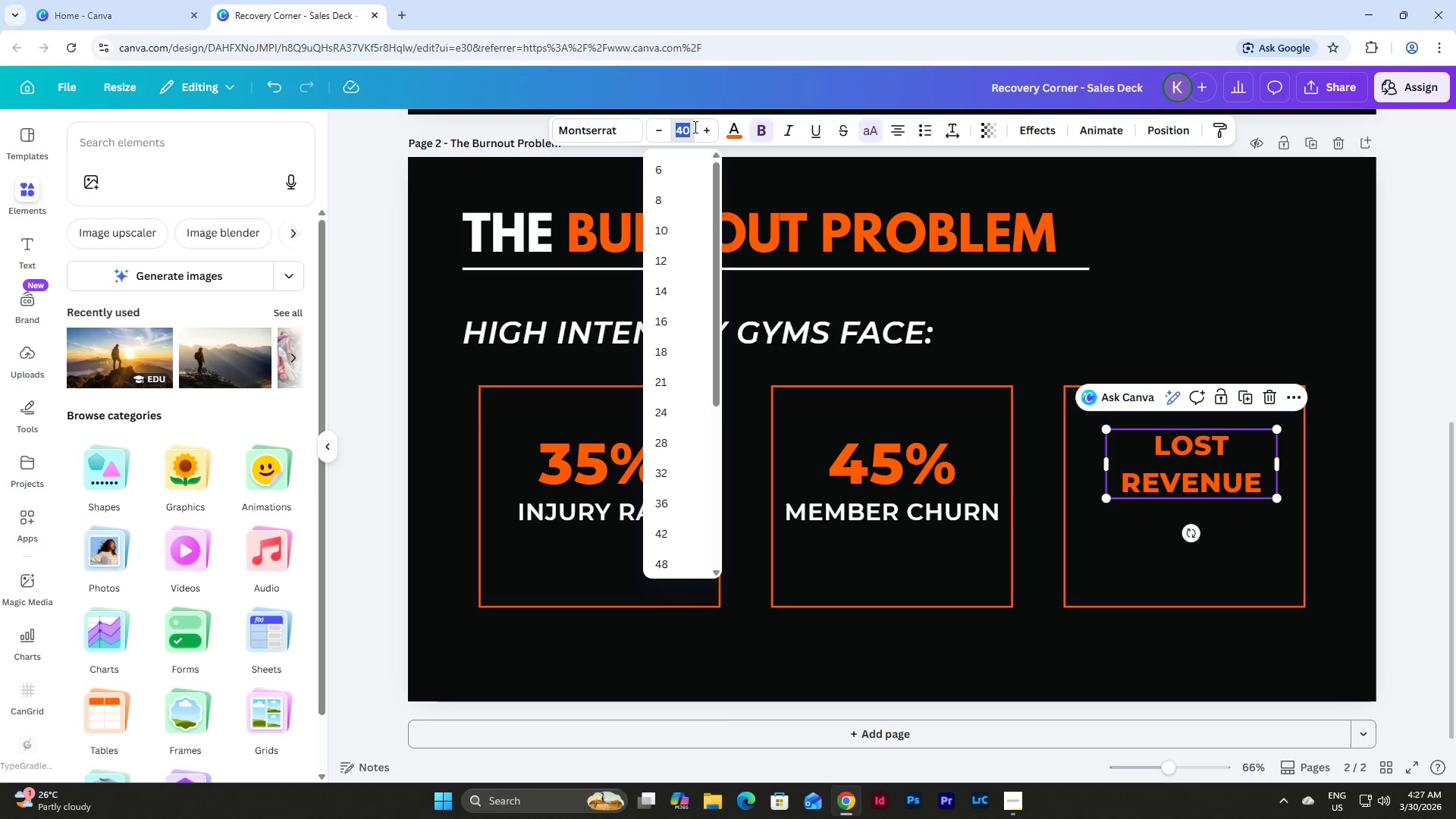 
key(Numpad5)
 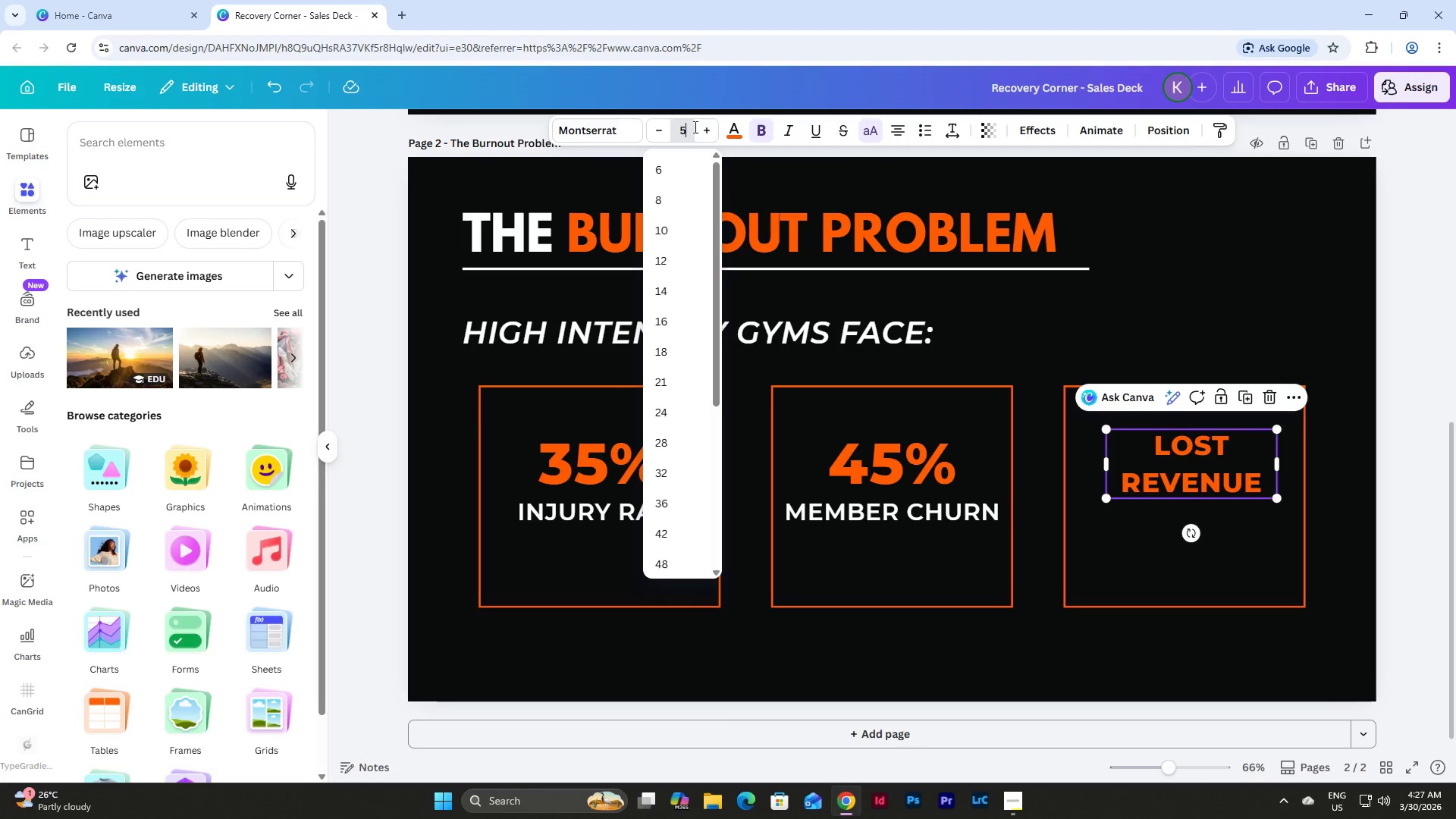 
key(Numpad0)
 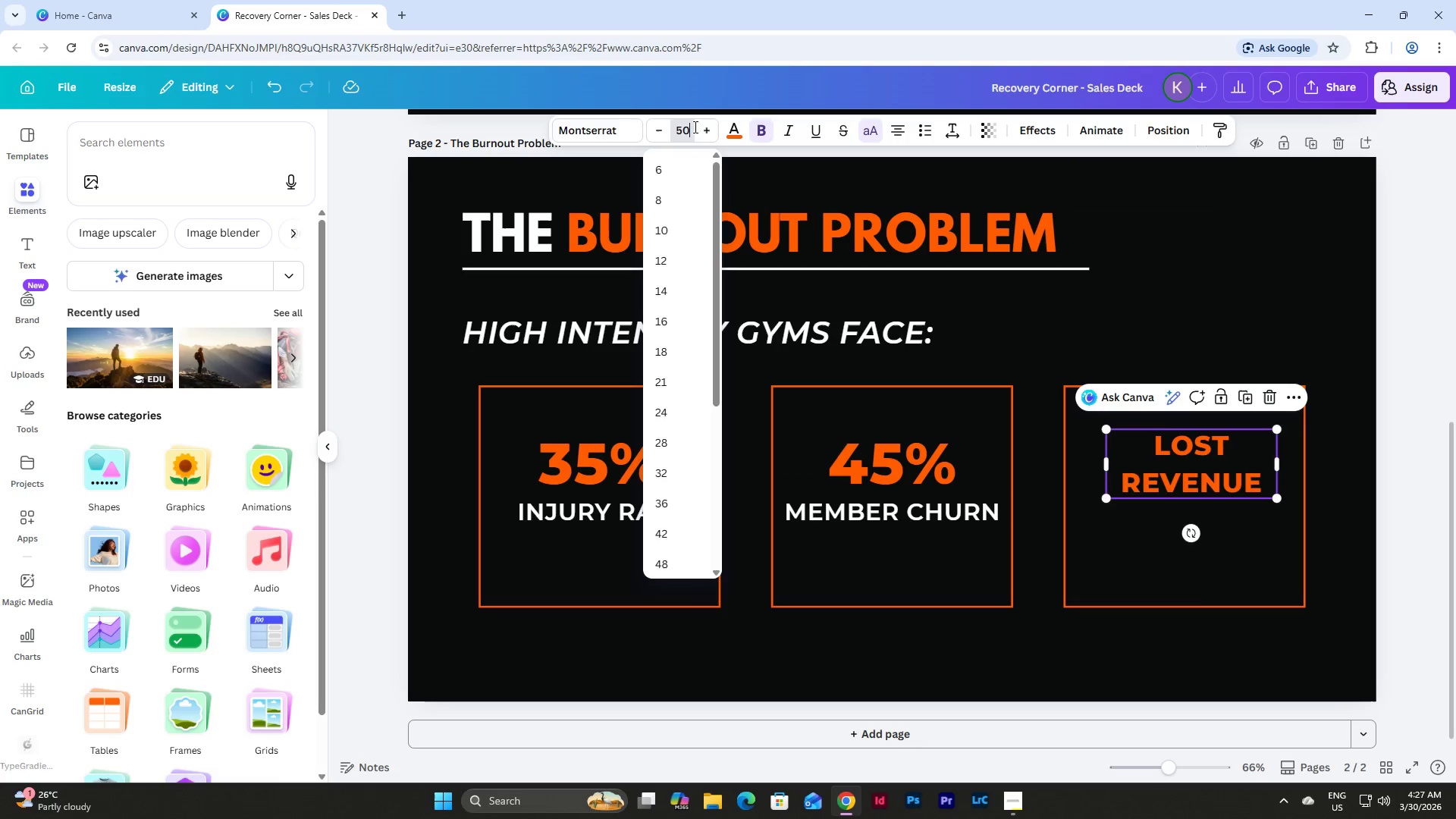 
key(NumpadEnter)
 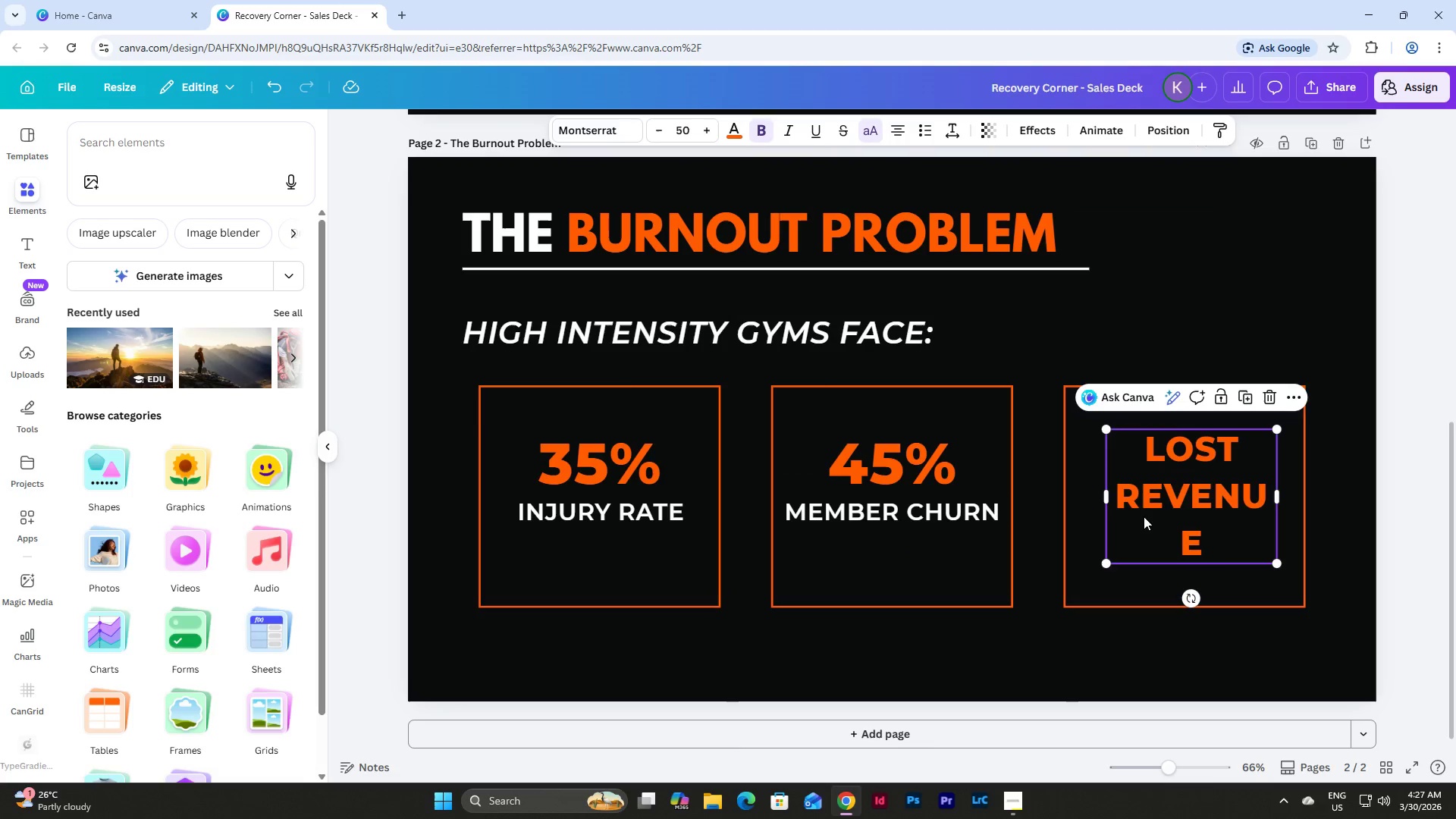 
left_click_drag(start_coordinate=[1106, 499], to_coordinate=[1073, 504])
 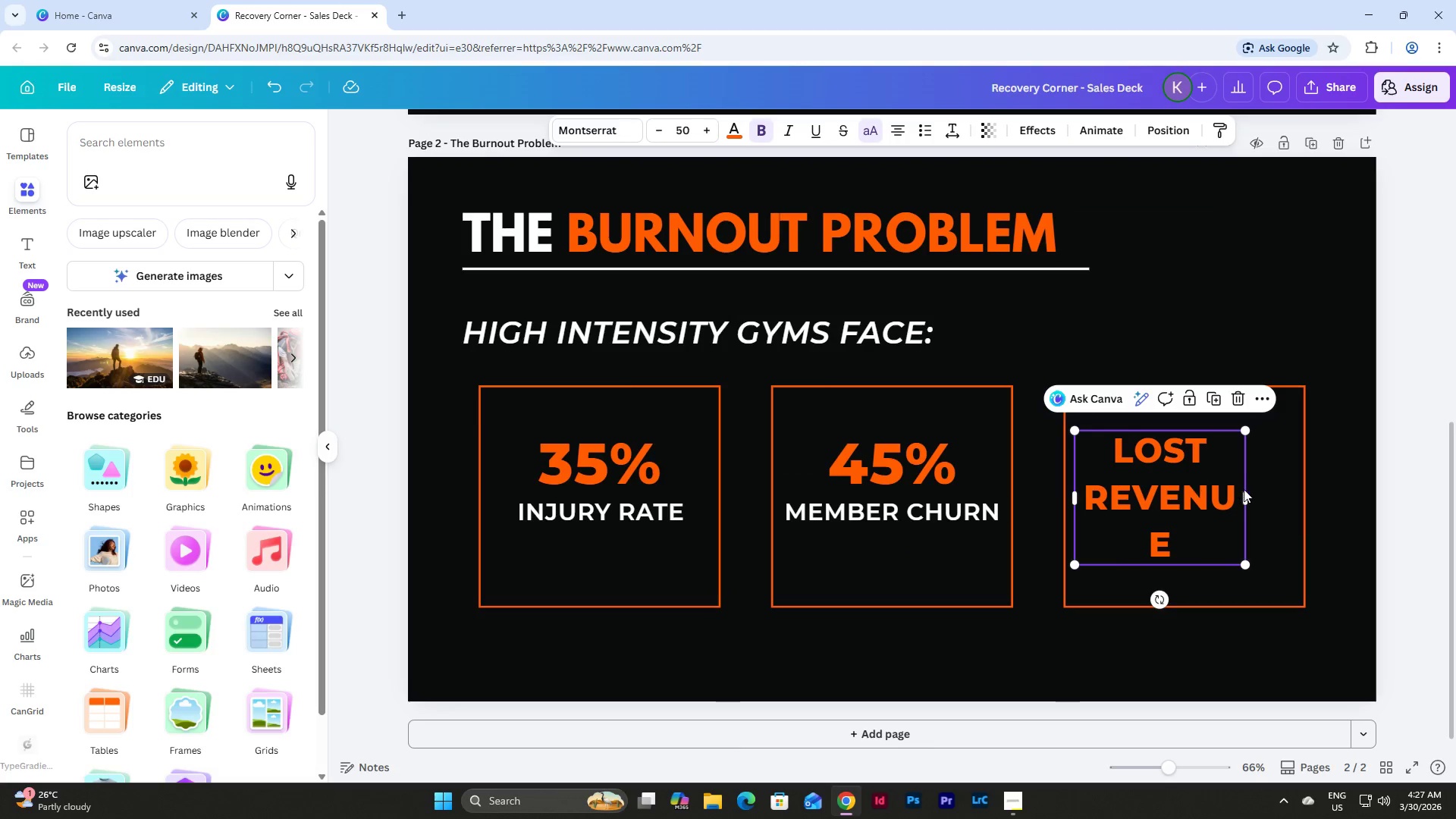 
left_click_drag(start_coordinate=[1249, 497], to_coordinate=[1282, 494])
 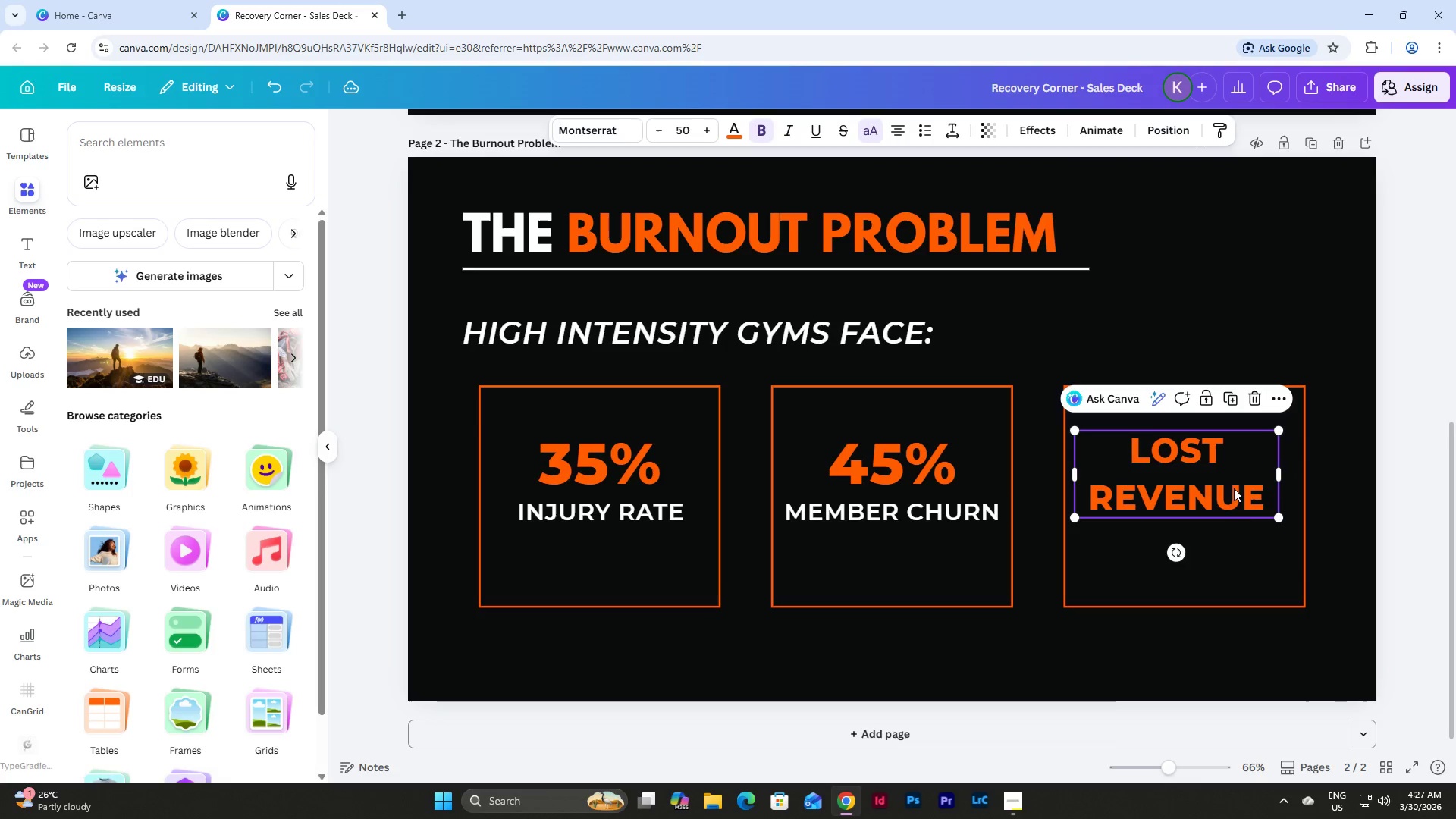 
left_click_drag(start_coordinate=[1232, 488], to_coordinate=[1243, 496])
 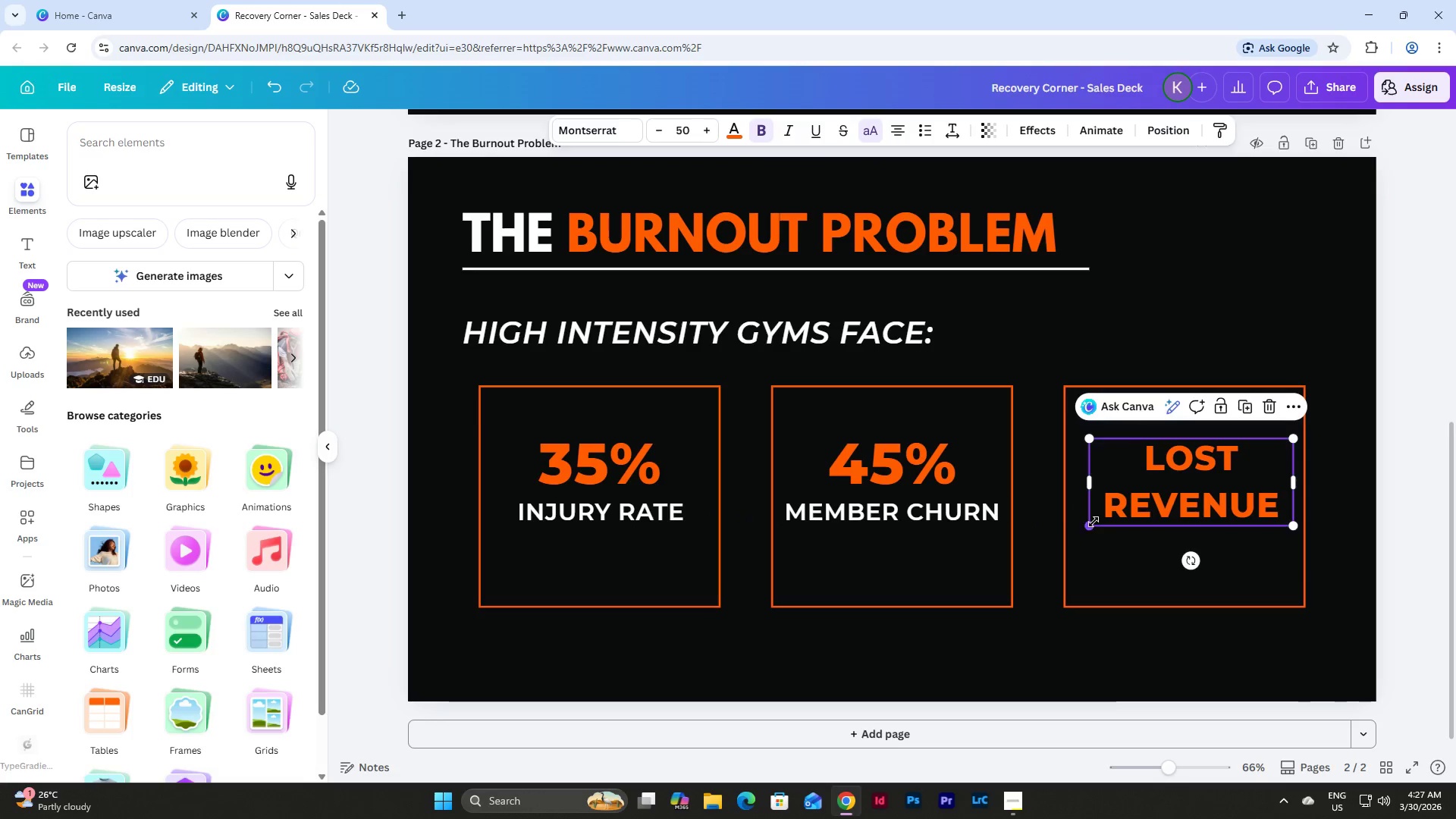 
left_click_drag(start_coordinate=[1094, 522], to_coordinate=[1081, 554])
 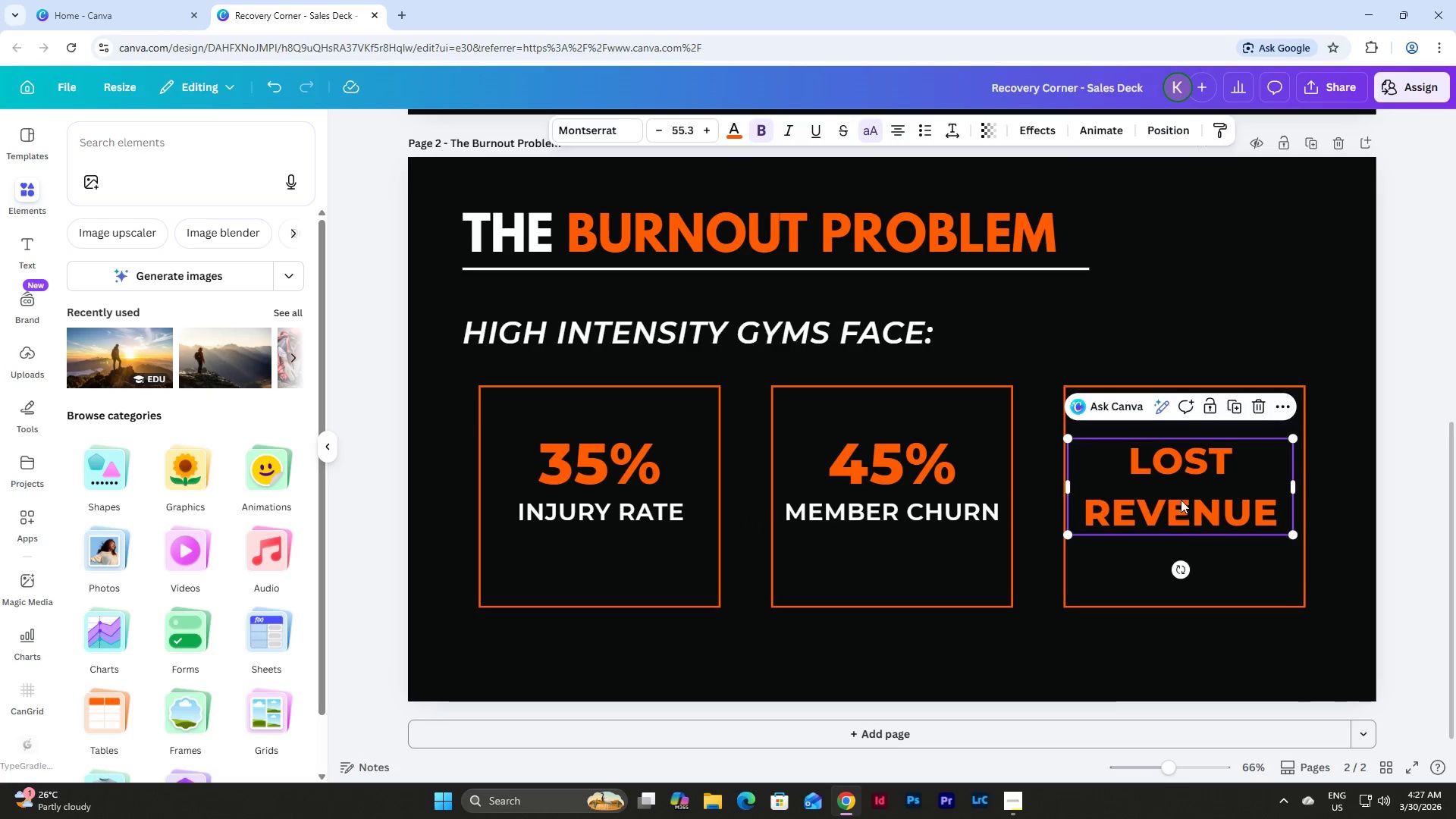 
left_click_drag(start_coordinate=[1183, 497], to_coordinate=[1187, 505])
 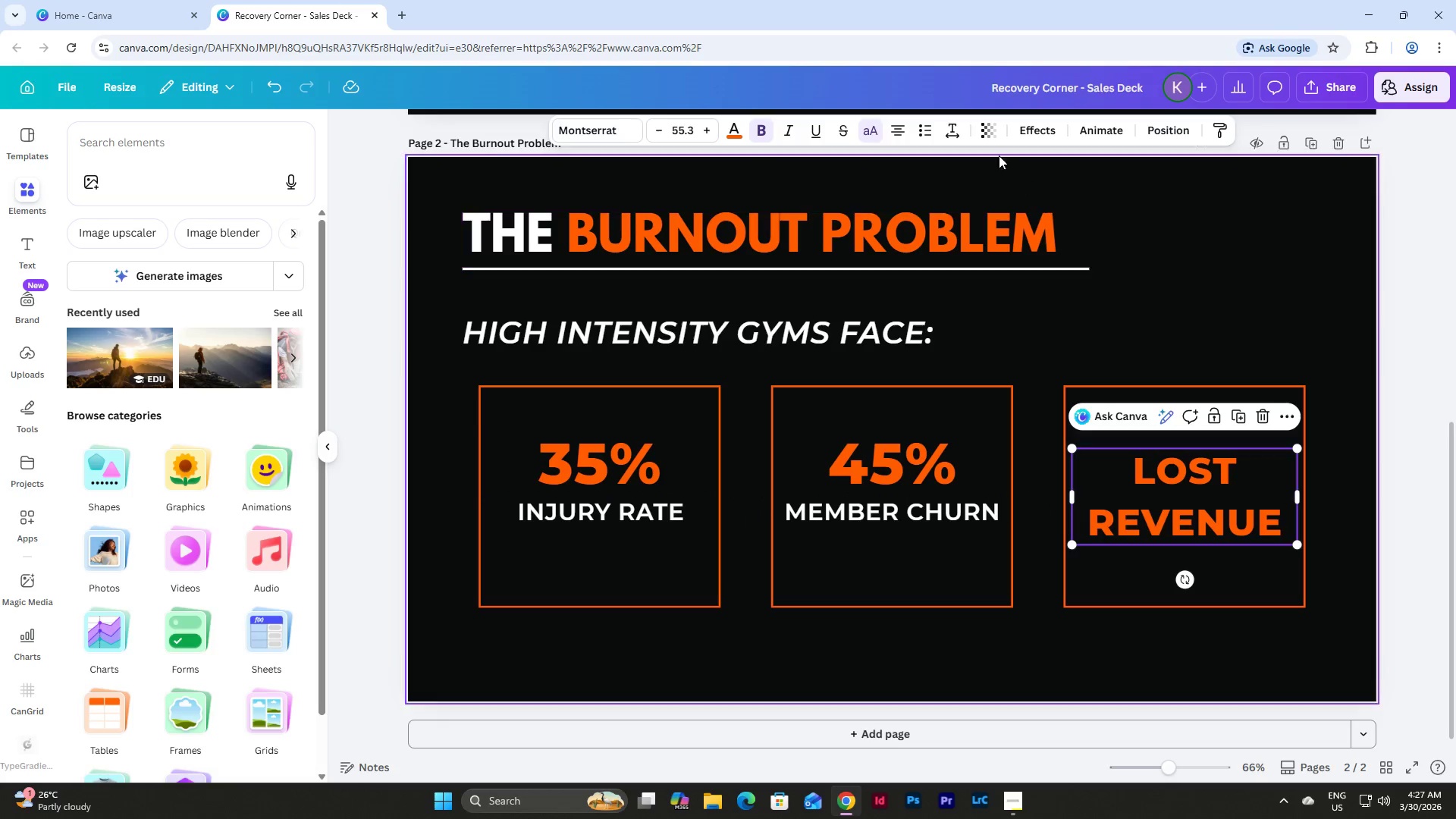 
left_click([952, 122])
 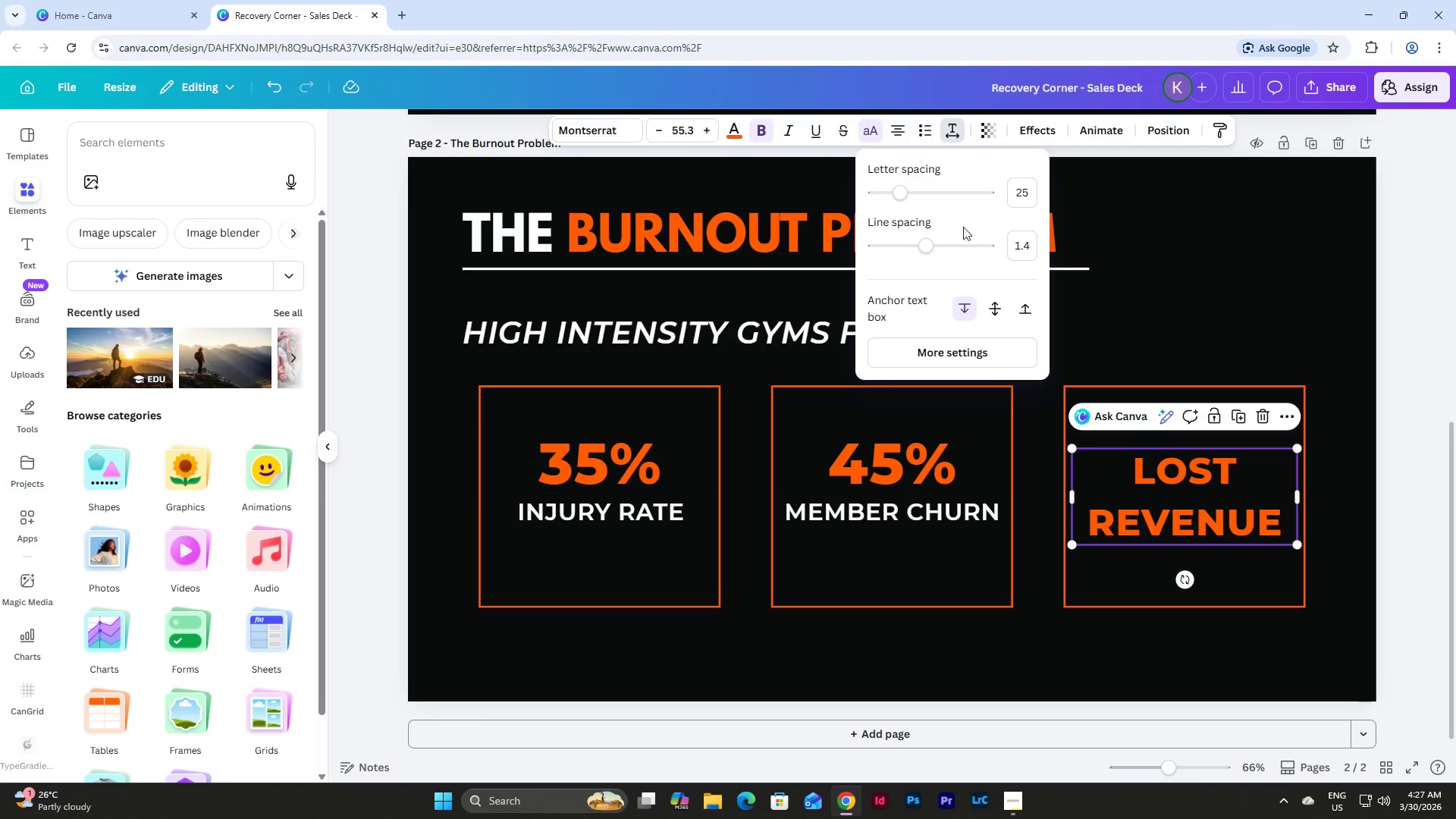 
left_click([1018, 240])
 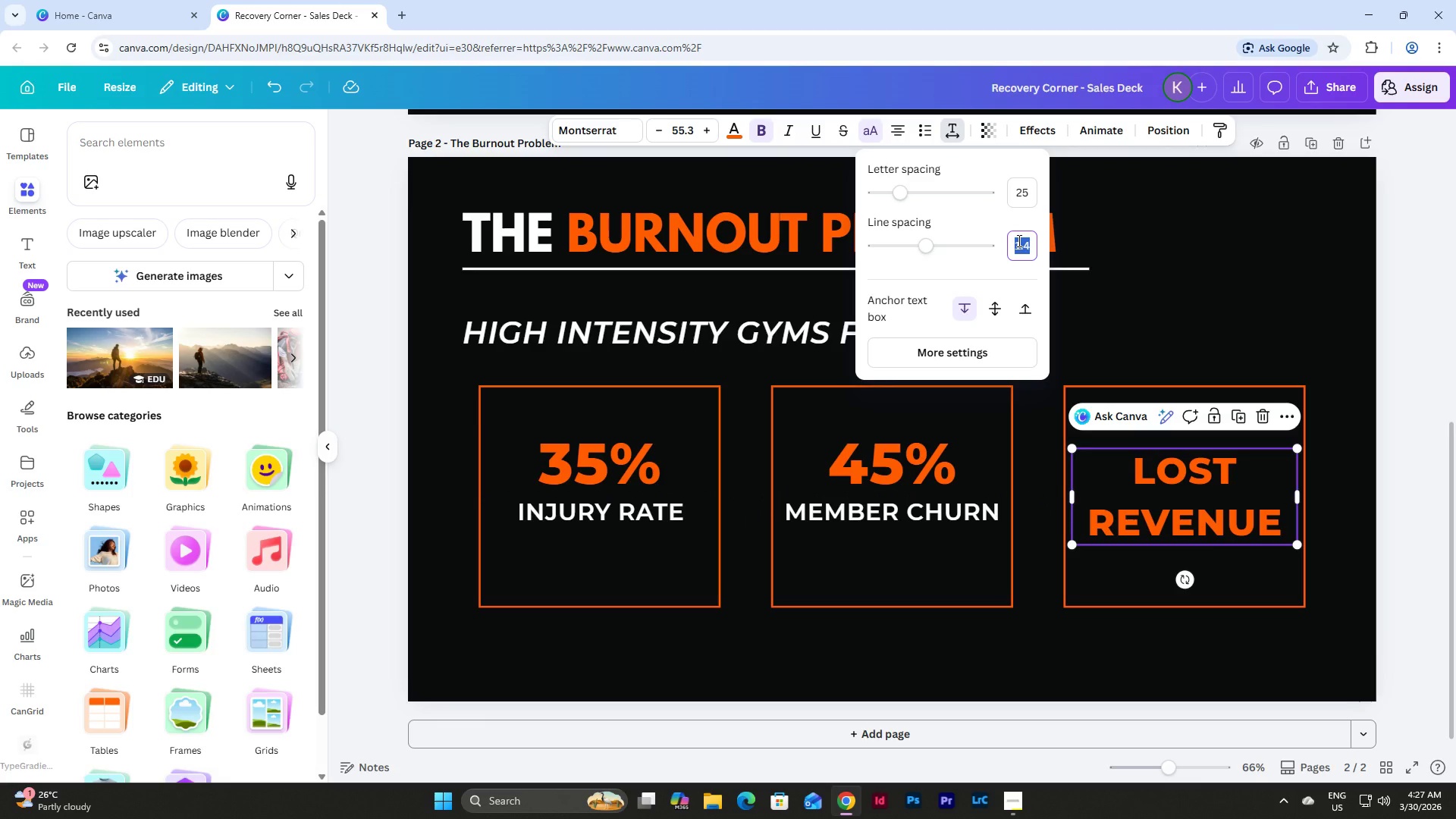 
key(Numpad1)
 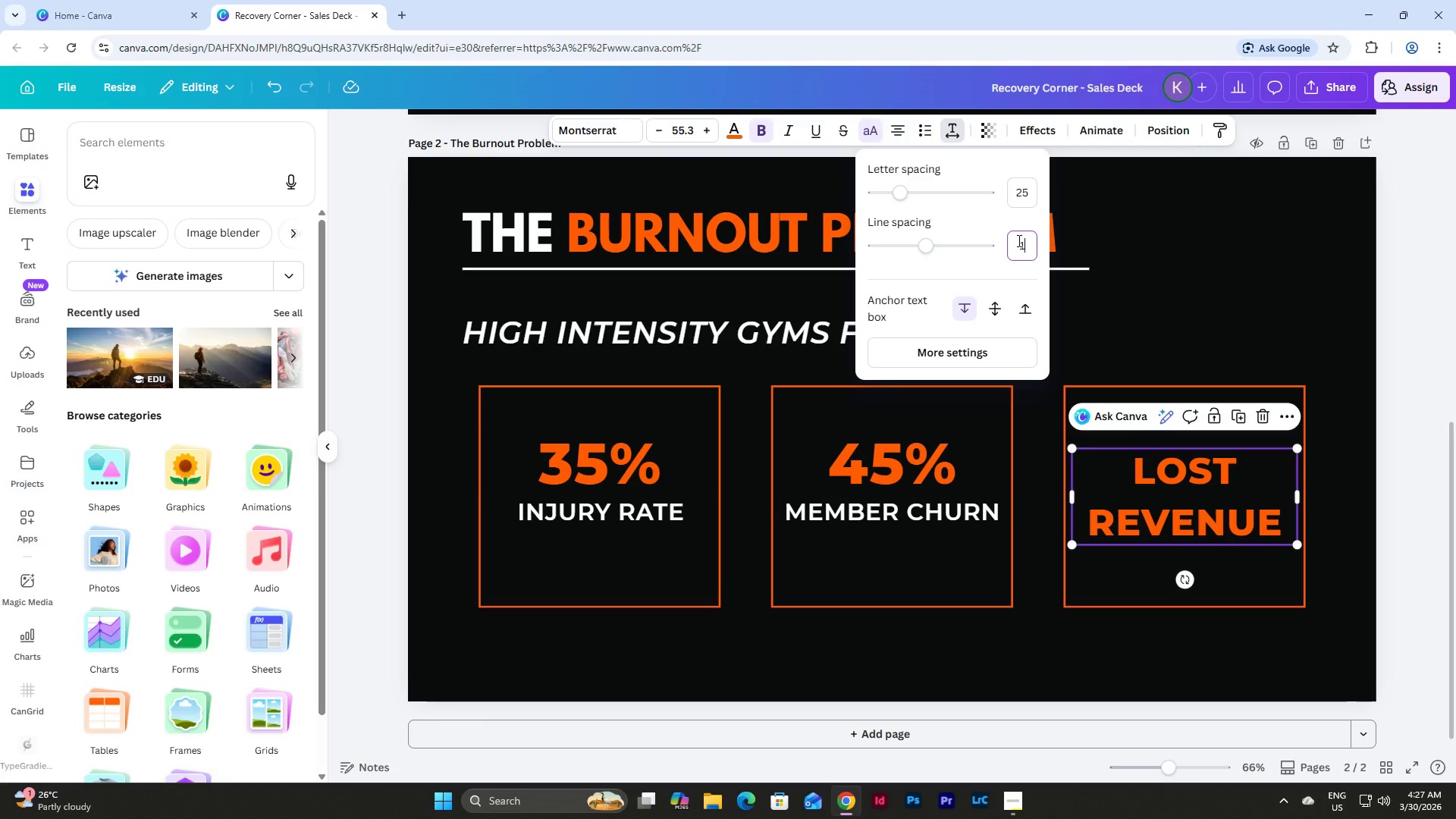 
key(NumpadDecimal)
 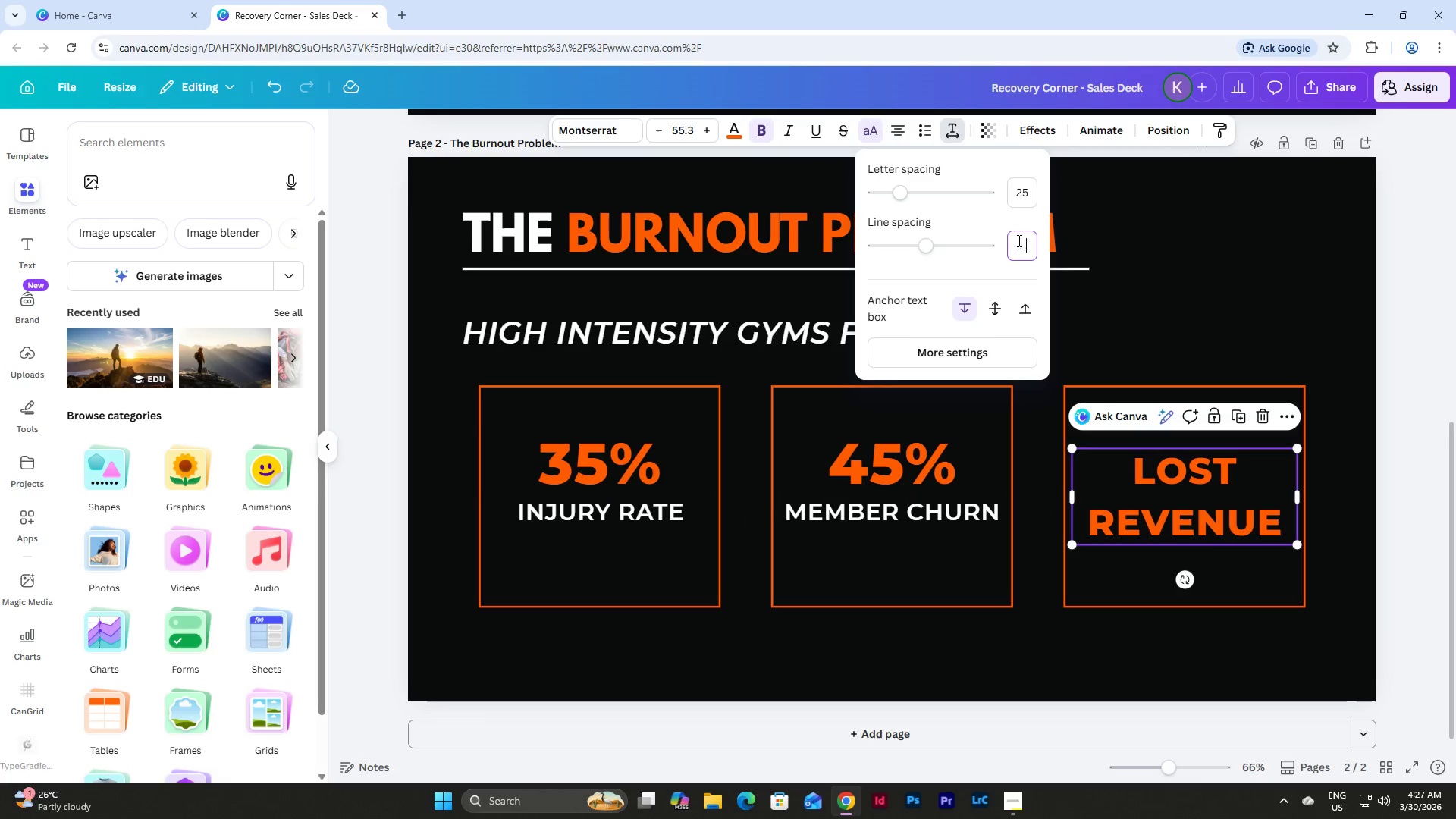 
key(Numpad2)
 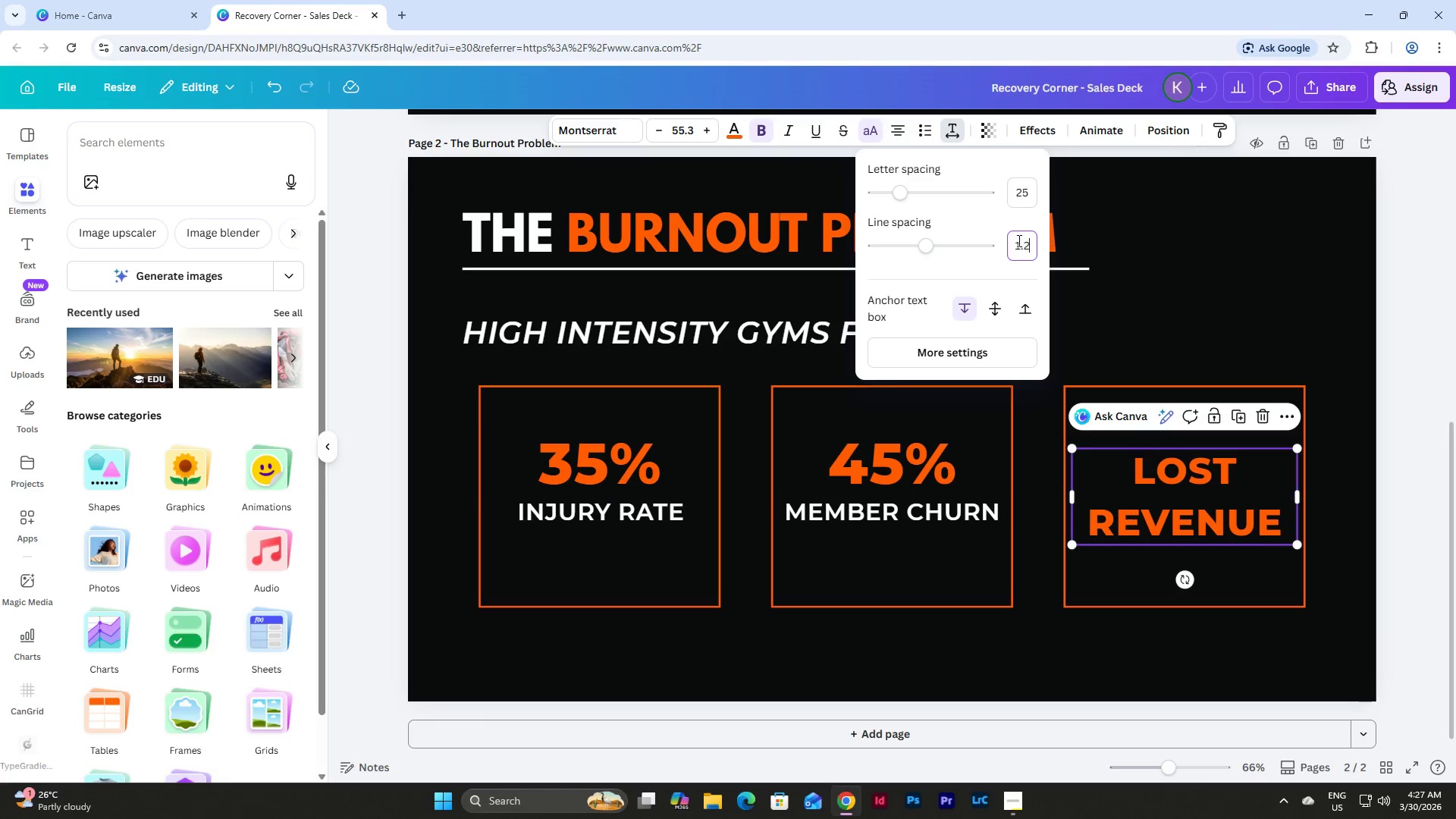 
key(NumpadEnter)
 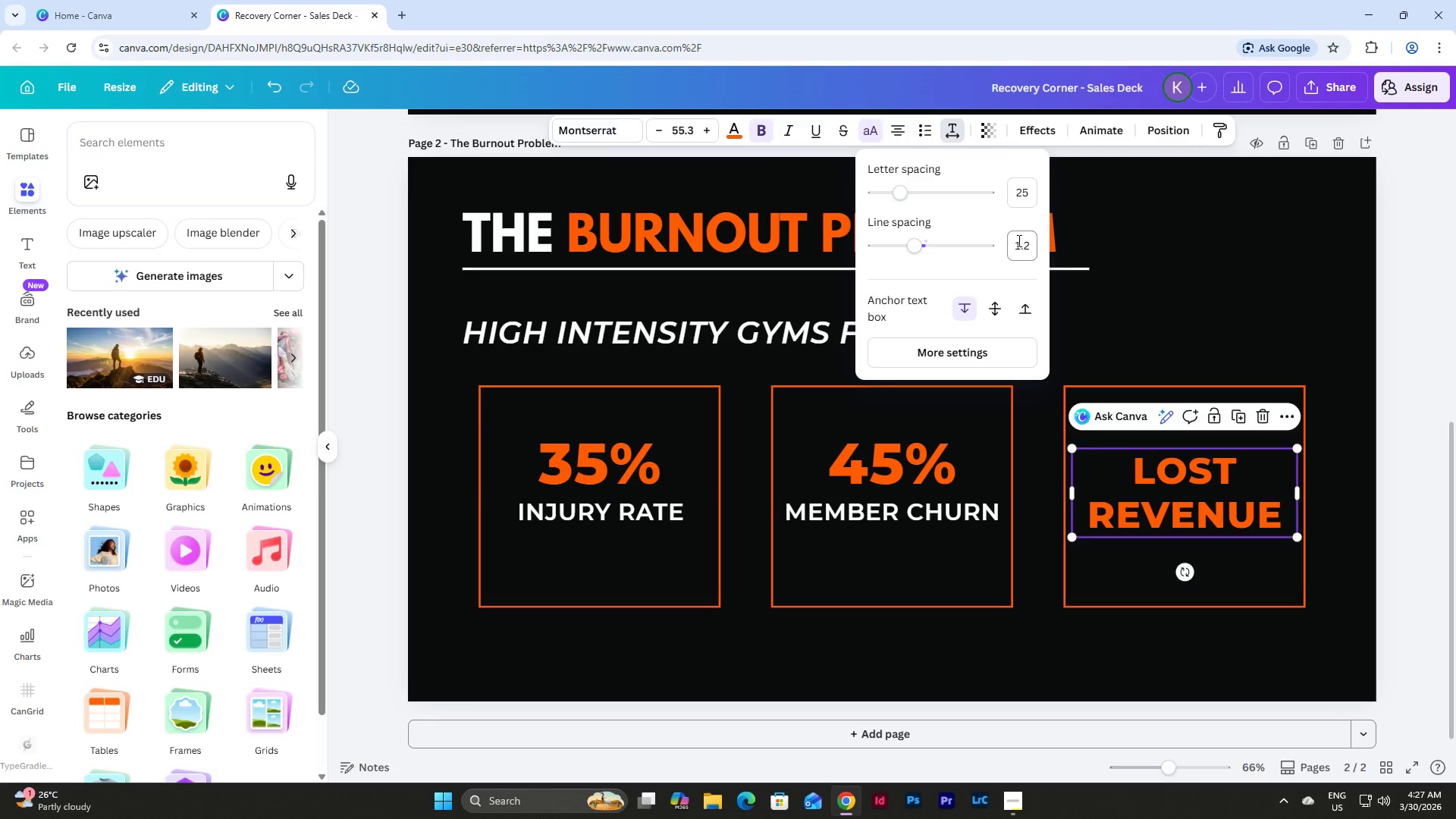 
left_click([1018, 240])
 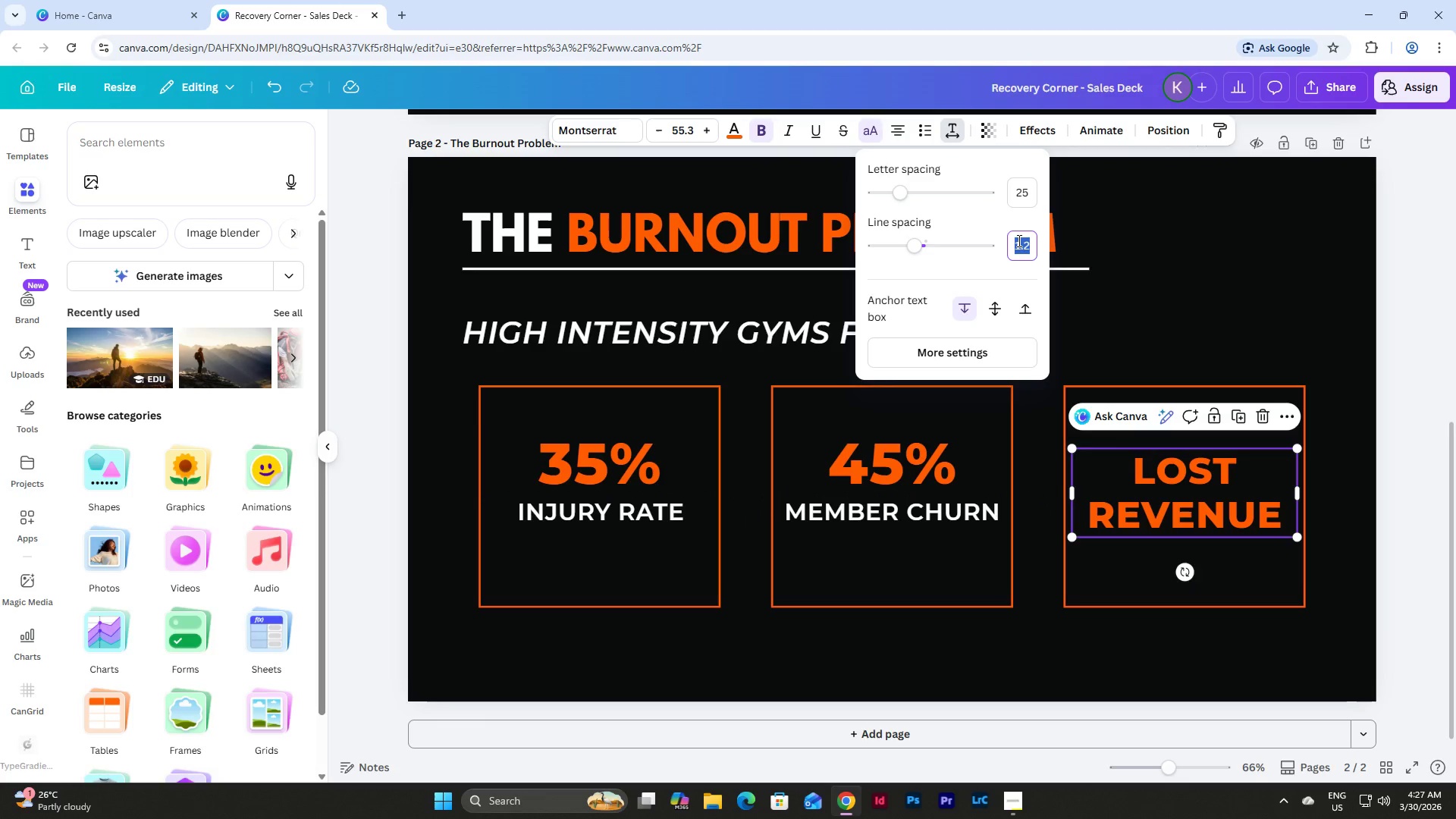 
key(Numpad1)
 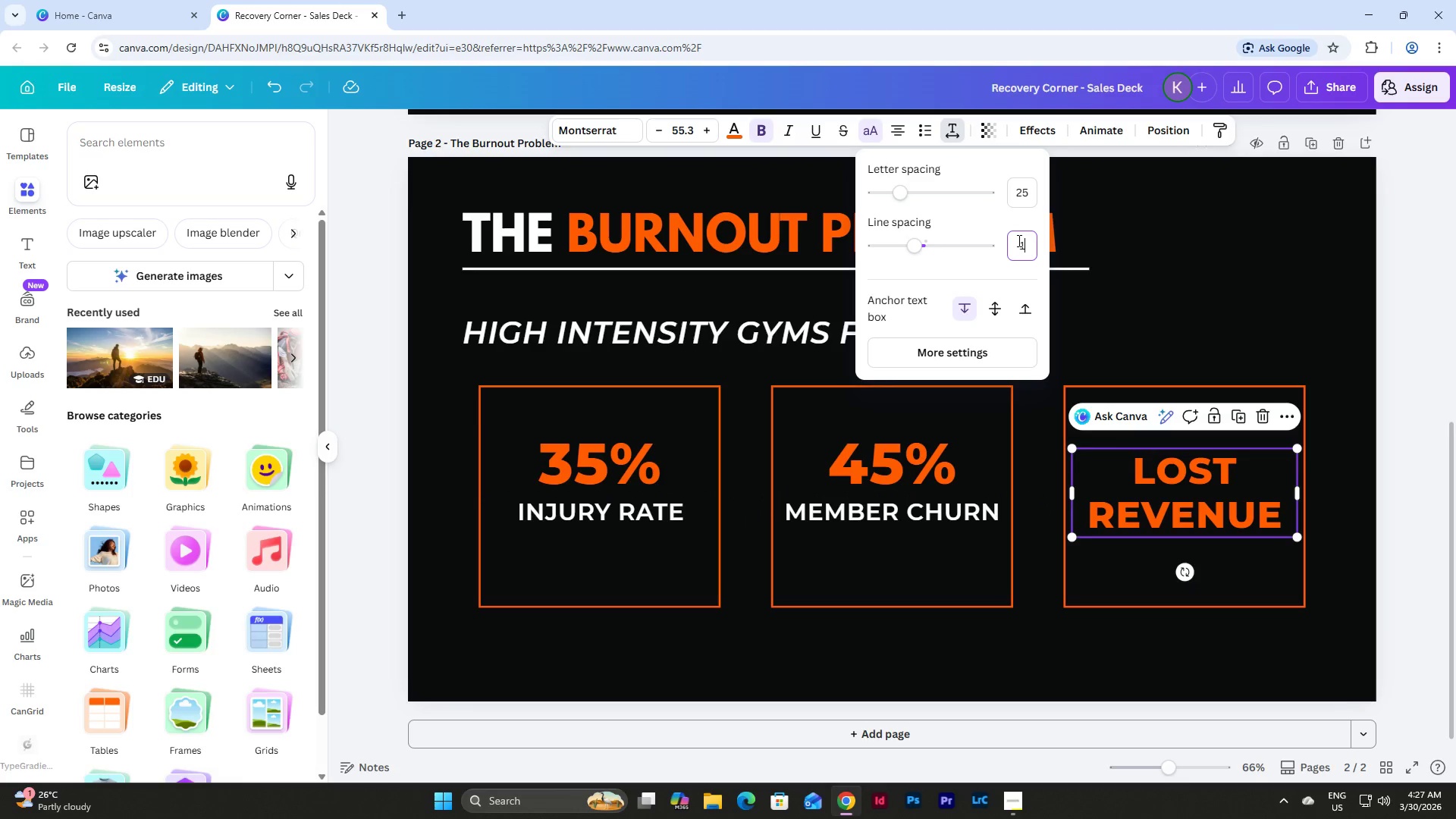 
key(NumpadEnter)
 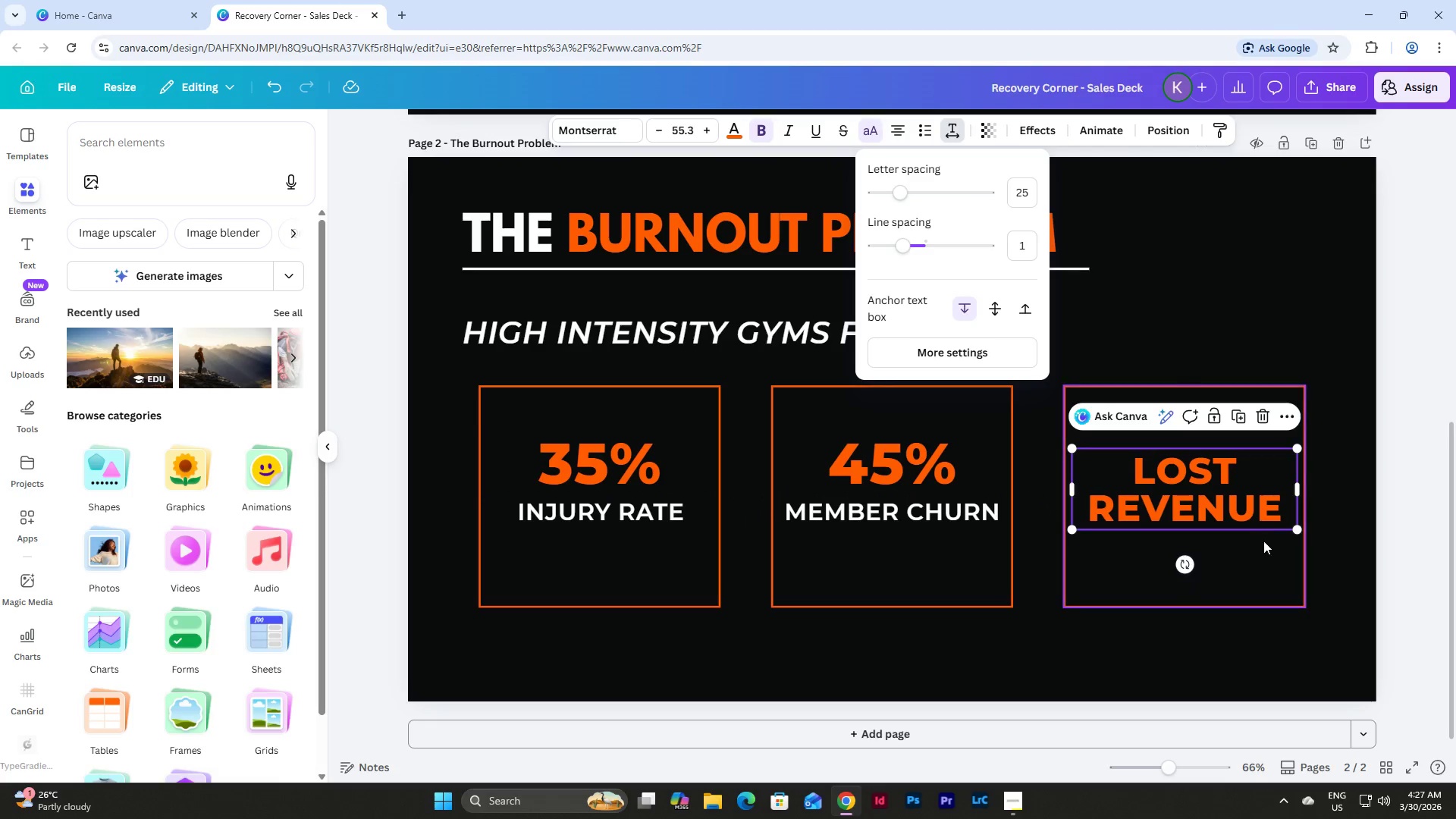 
double_click([1256, 515])
 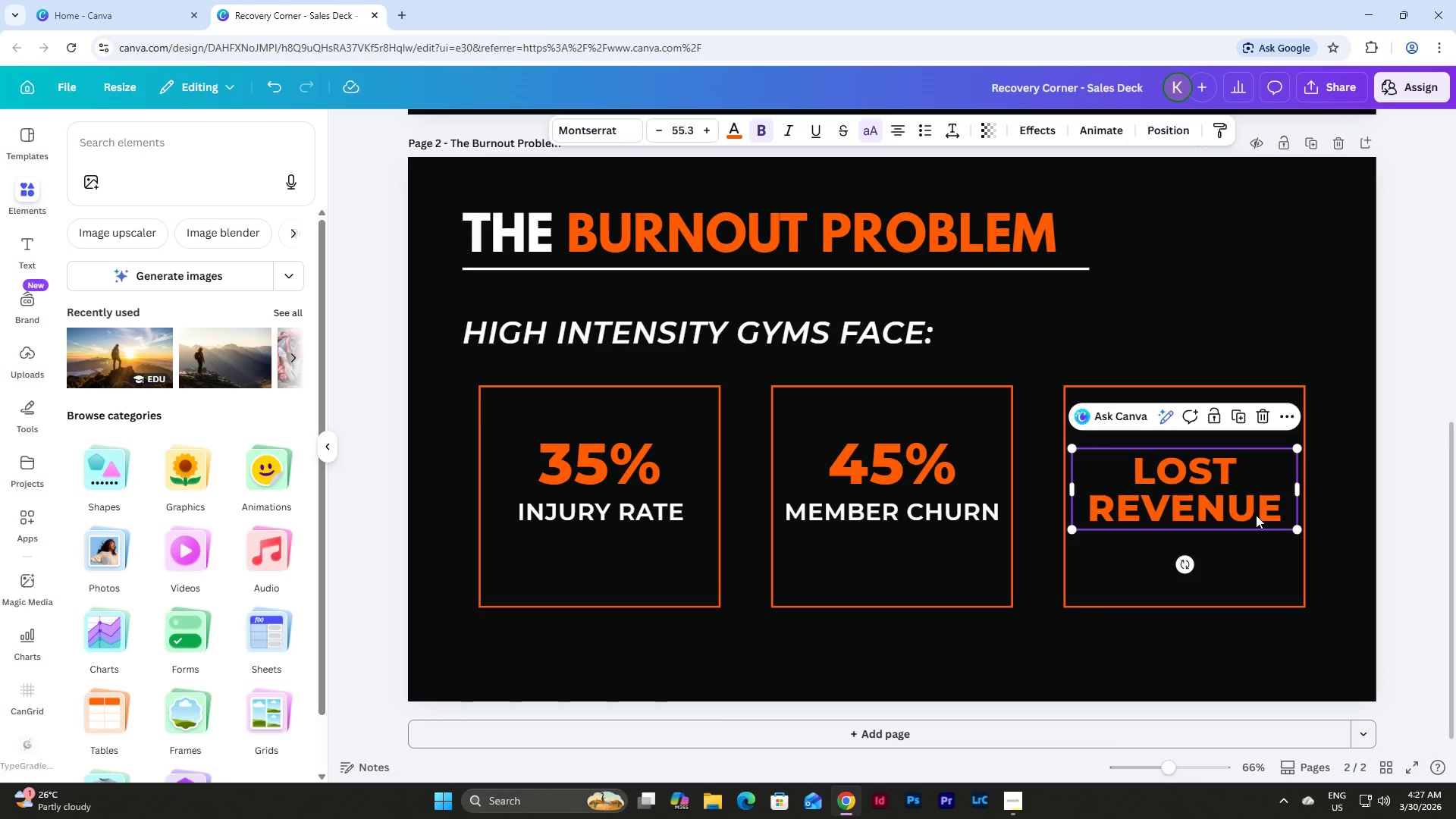 
triple_click([1269, 511])
 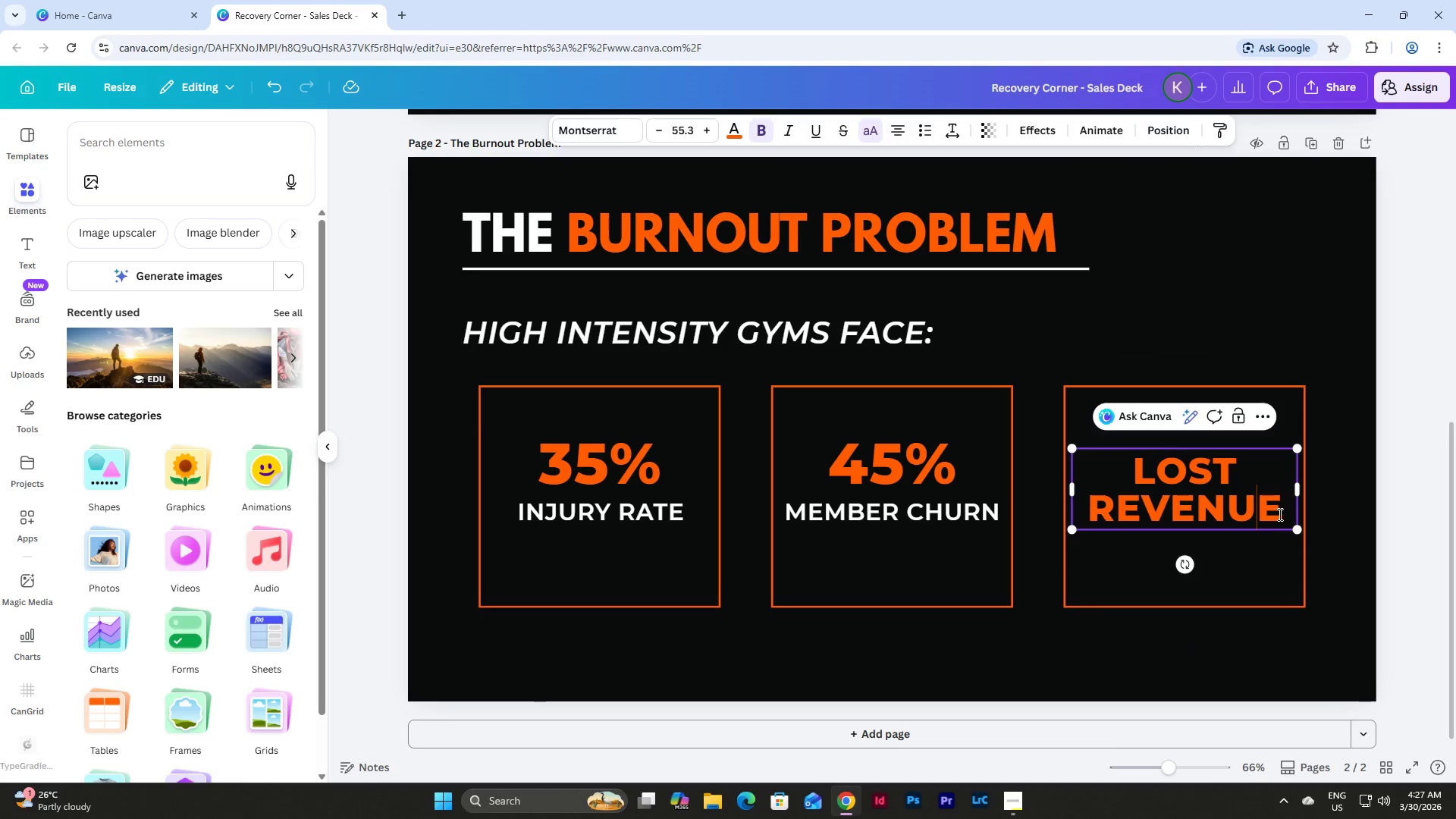 
left_click([1282, 512])
 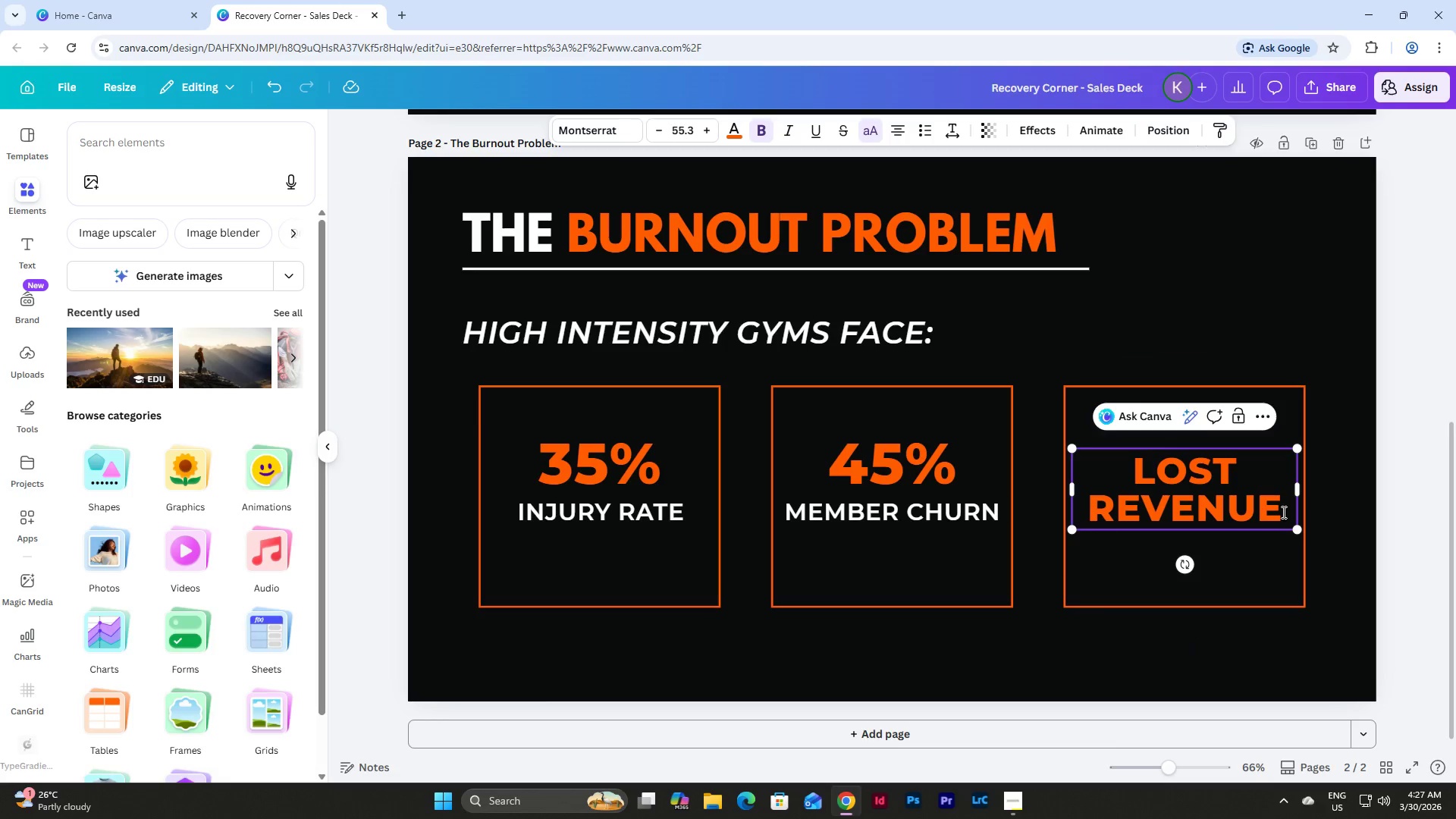 
left_click_drag(start_coordinate=[1282, 512], to_coordinate=[1092, 509])
 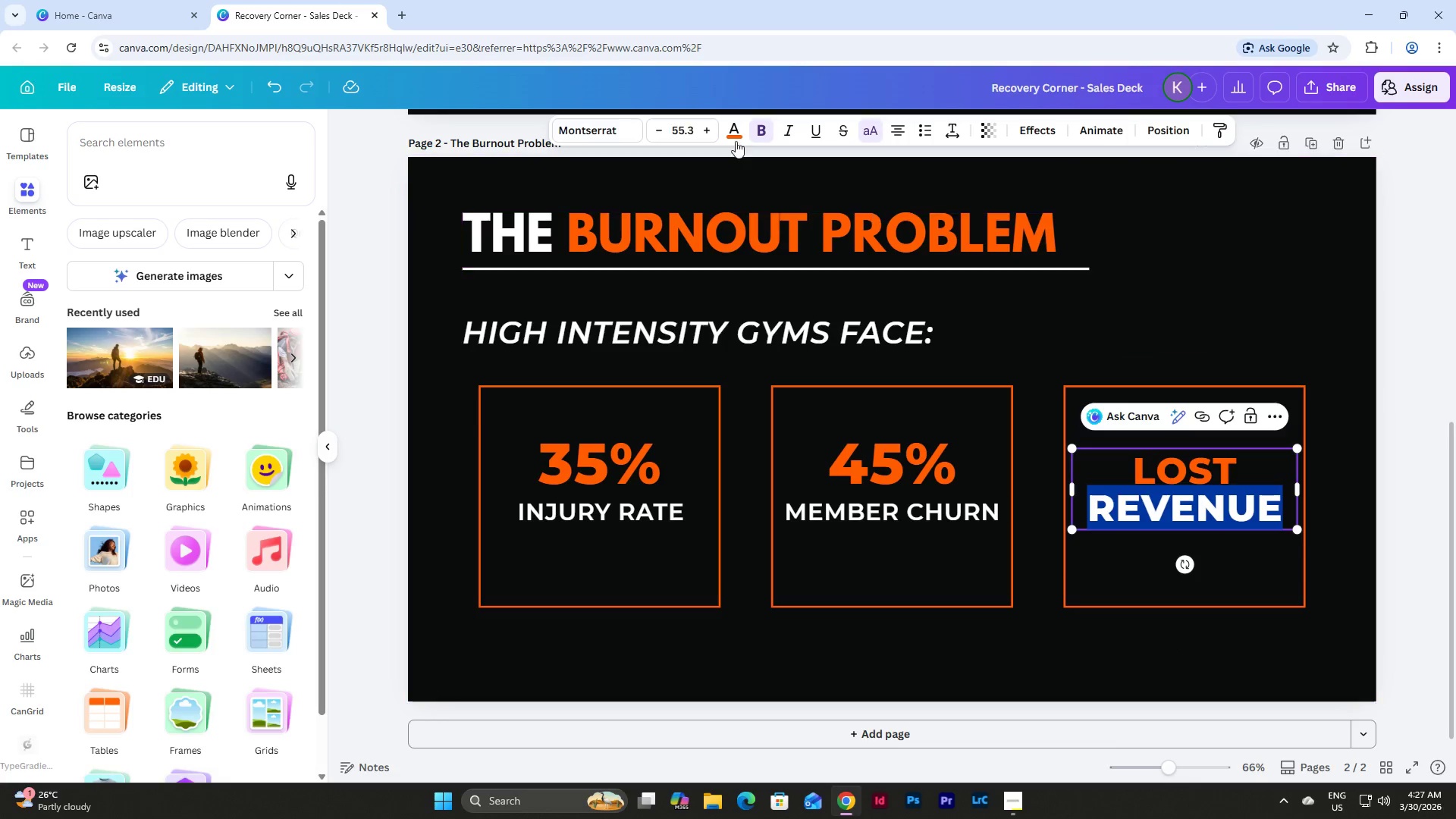 
left_click([733, 124])
 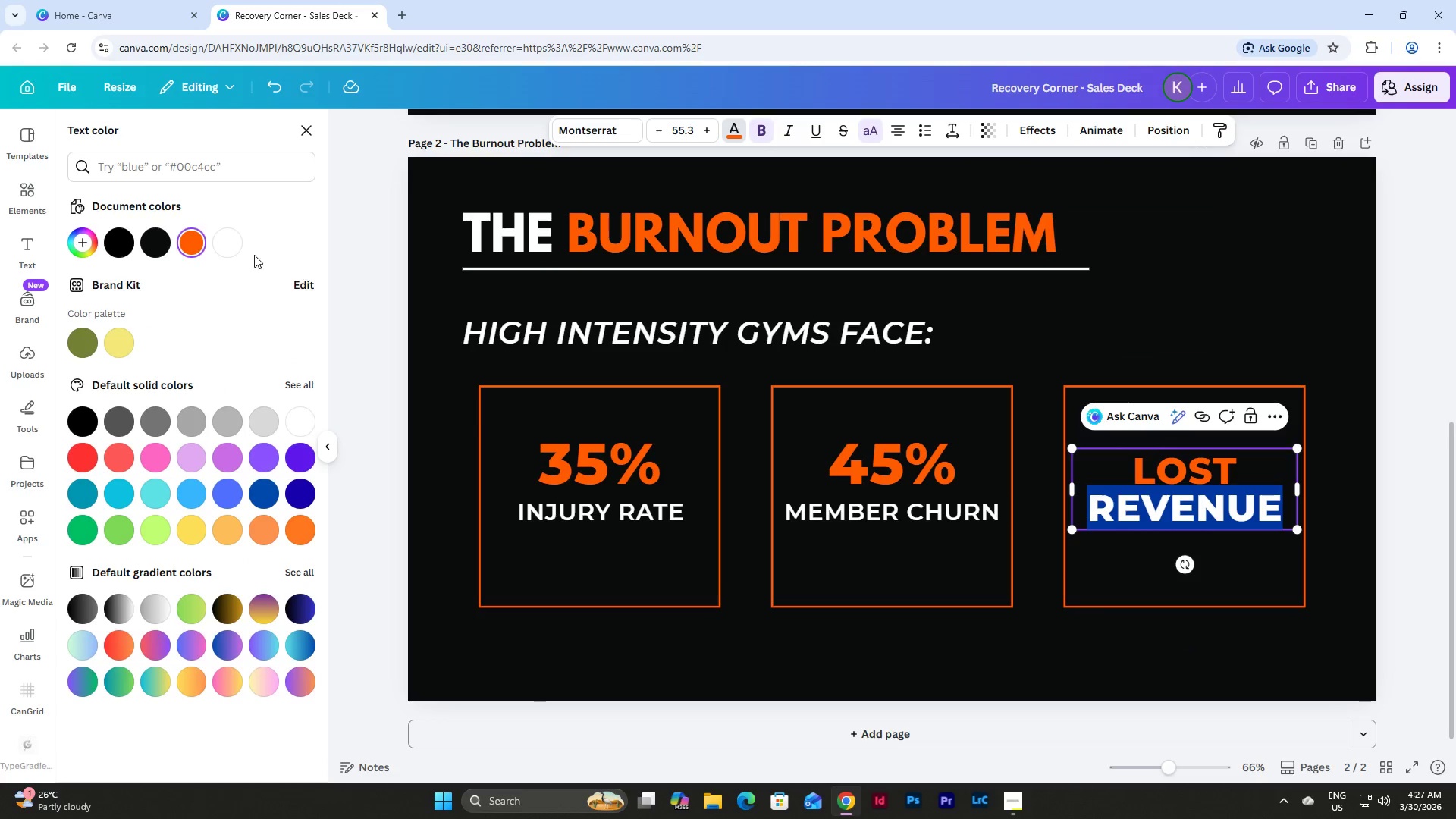 
left_click([232, 240])
 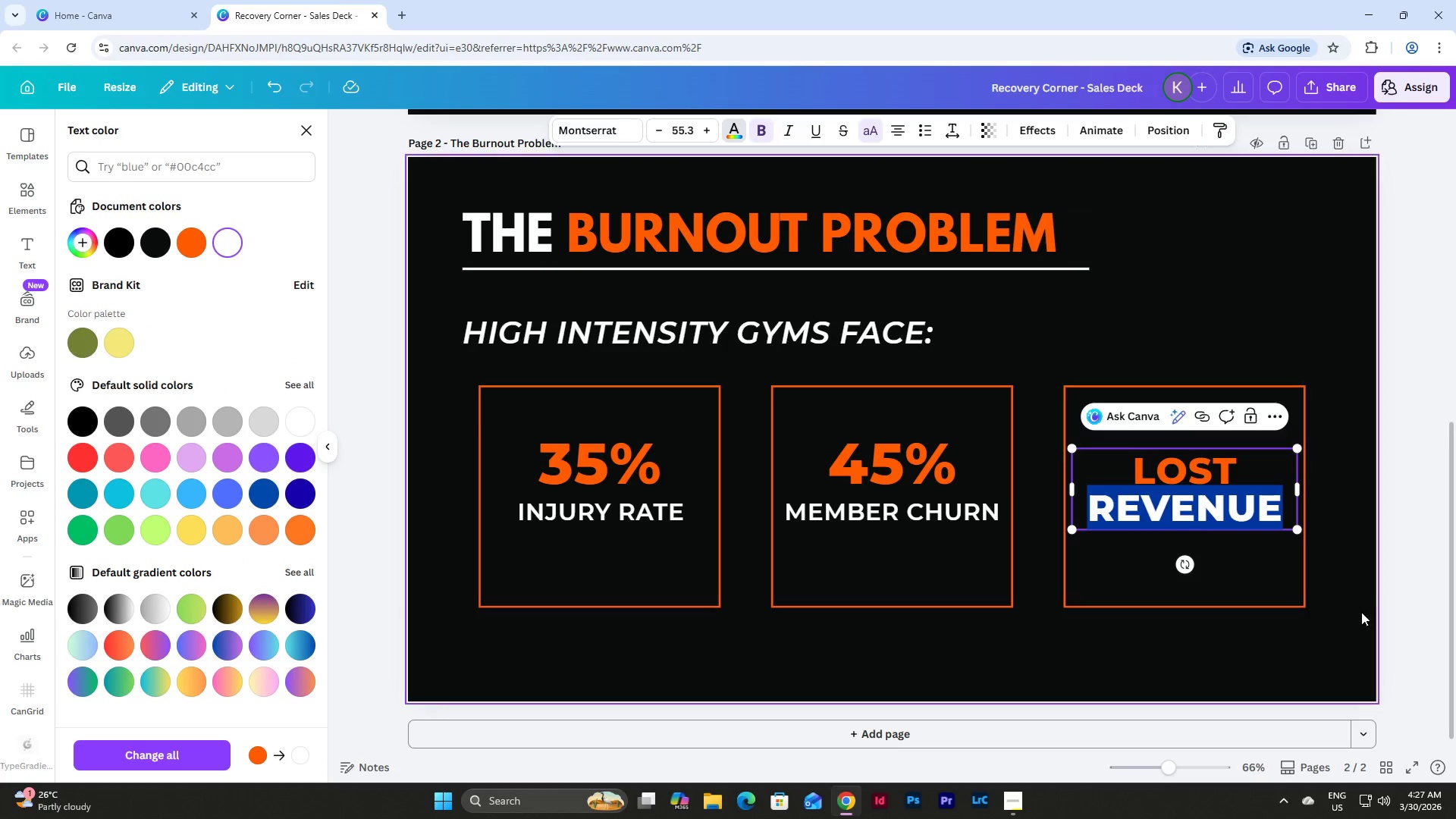 
left_click([1332, 573])
 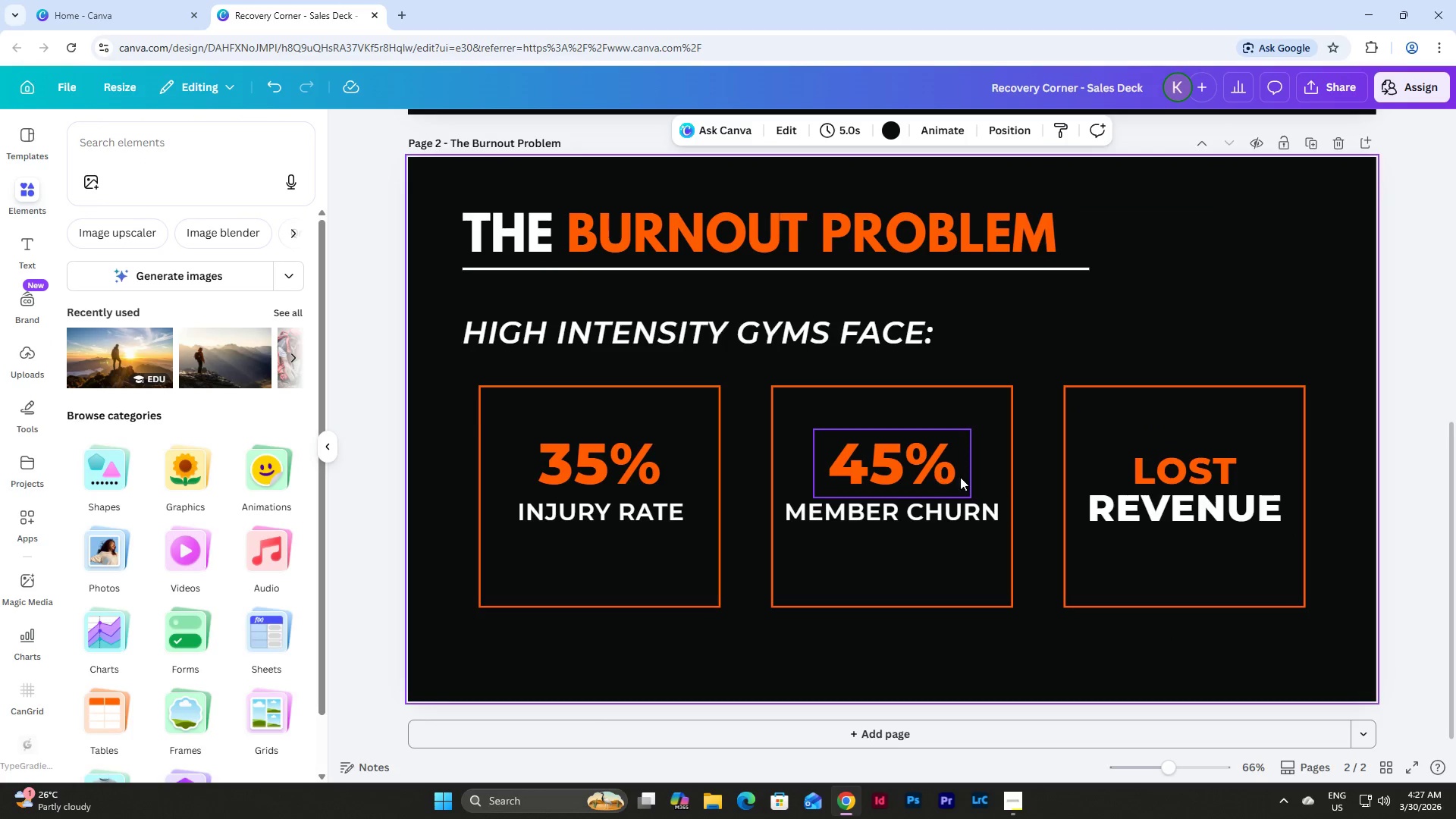 
left_click_drag(start_coordinate=[967, 533], to_coordinate=[850, 447])
 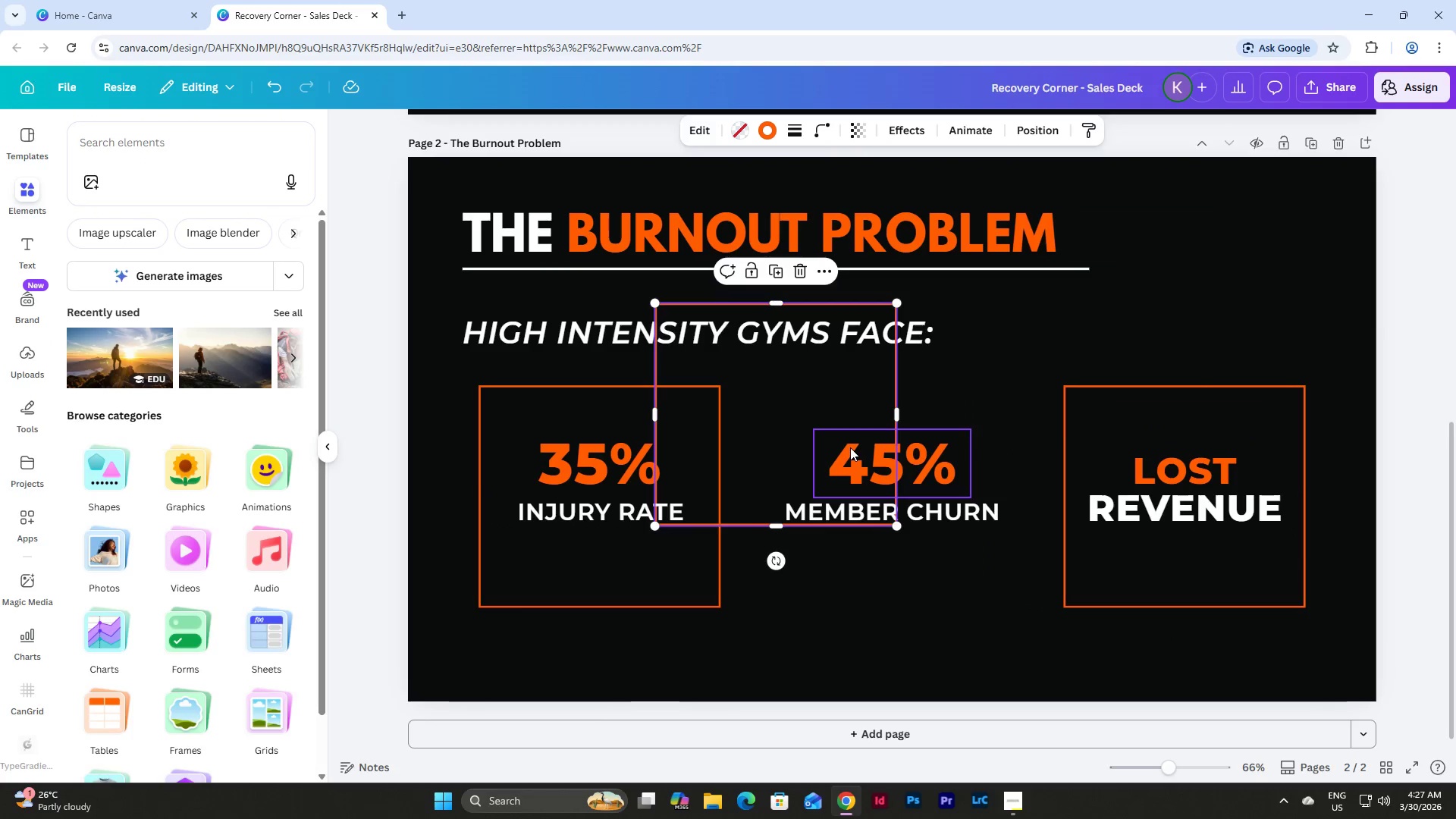 
key(Control+X)
 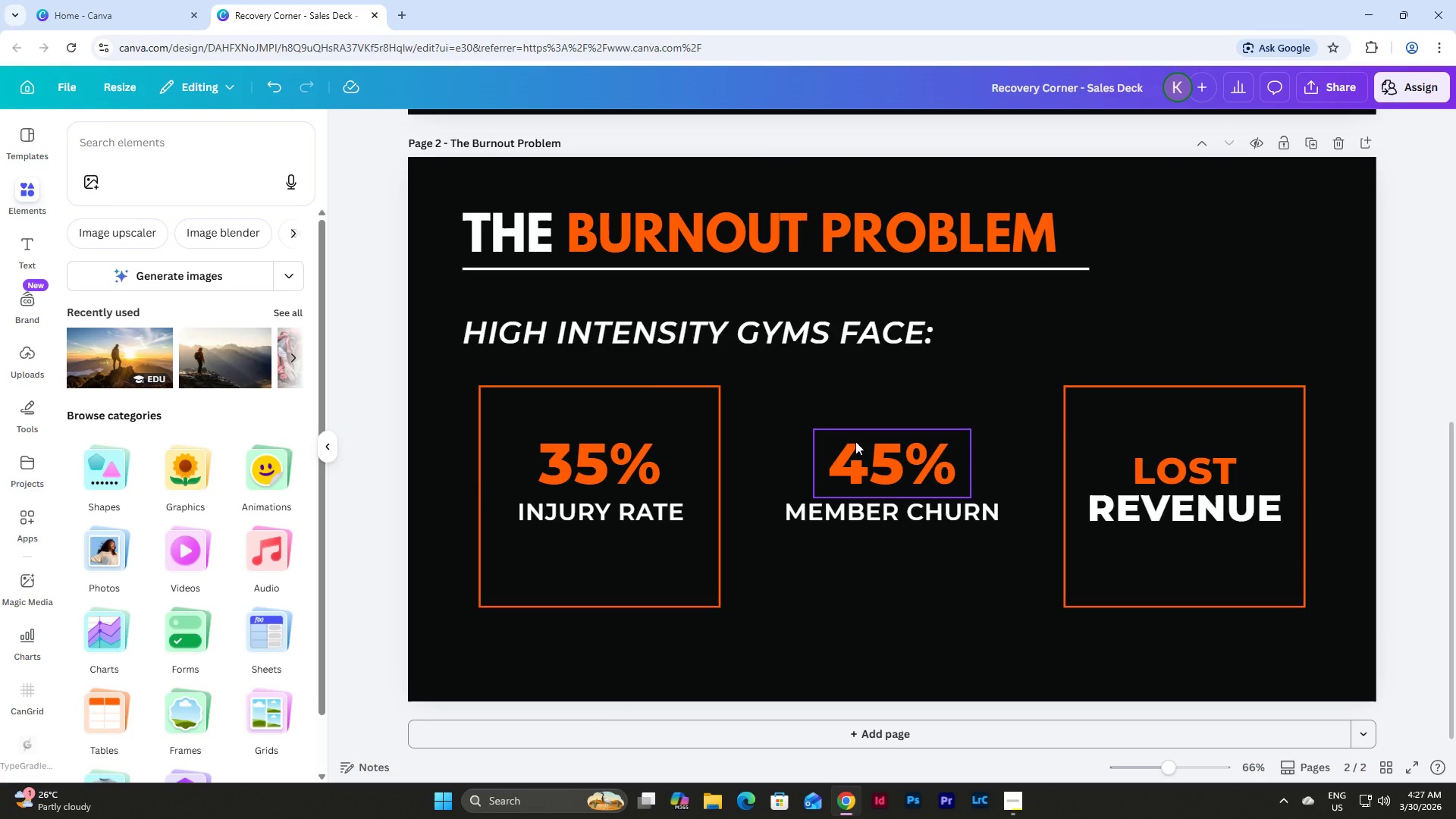 
key(Control+Z)
 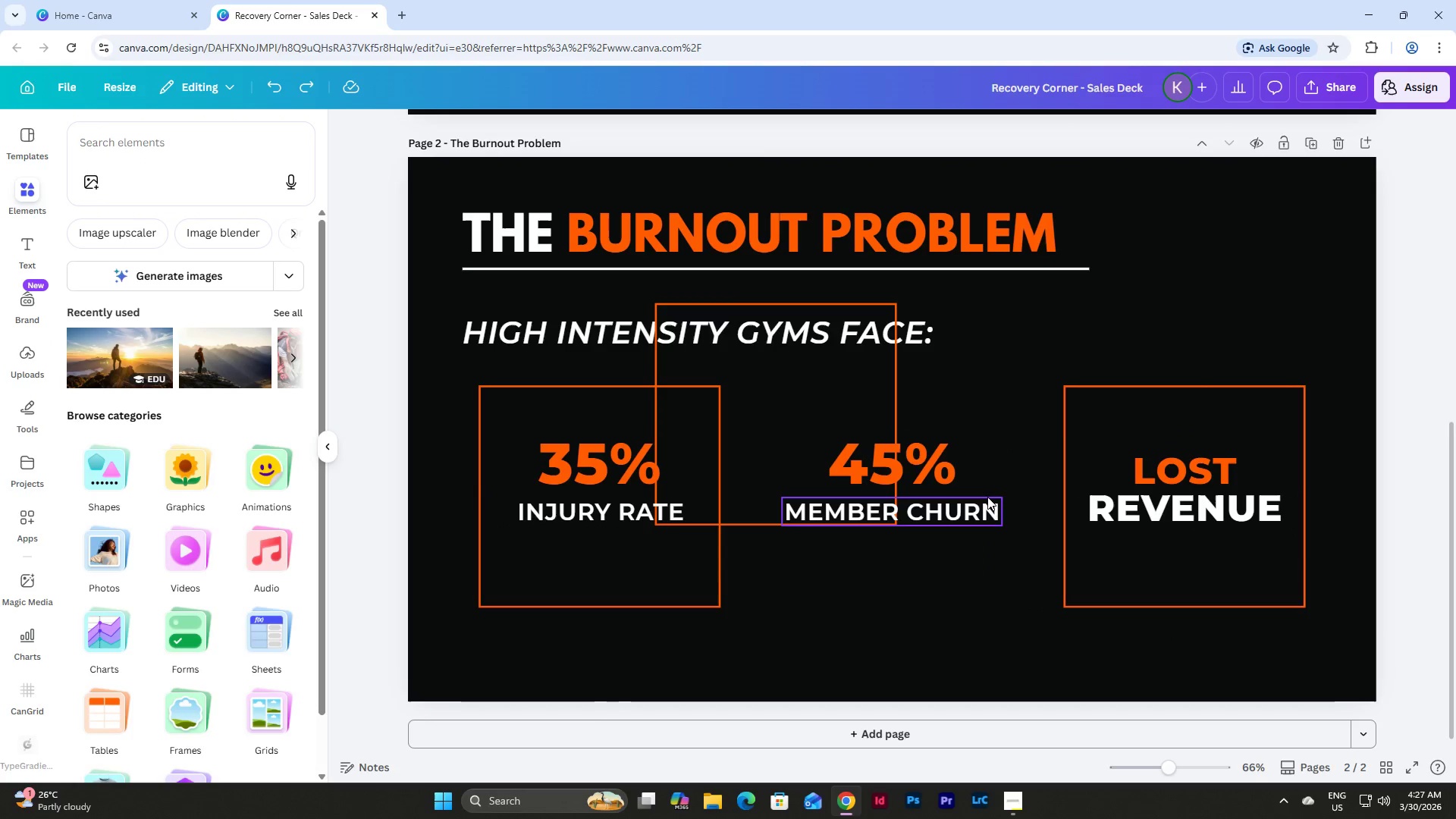 
key(Control+Z)
 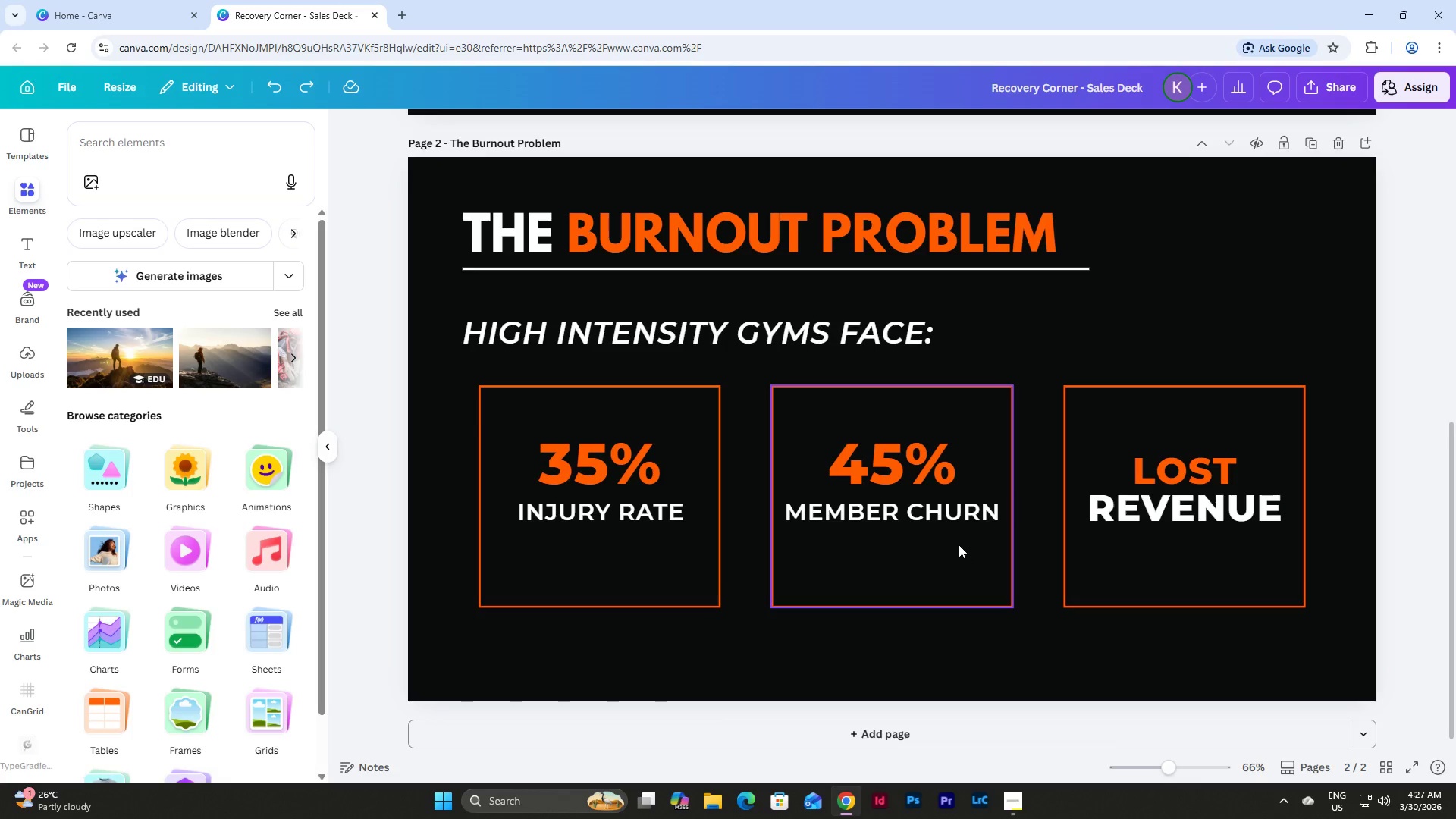 
left_click([908, 470])
 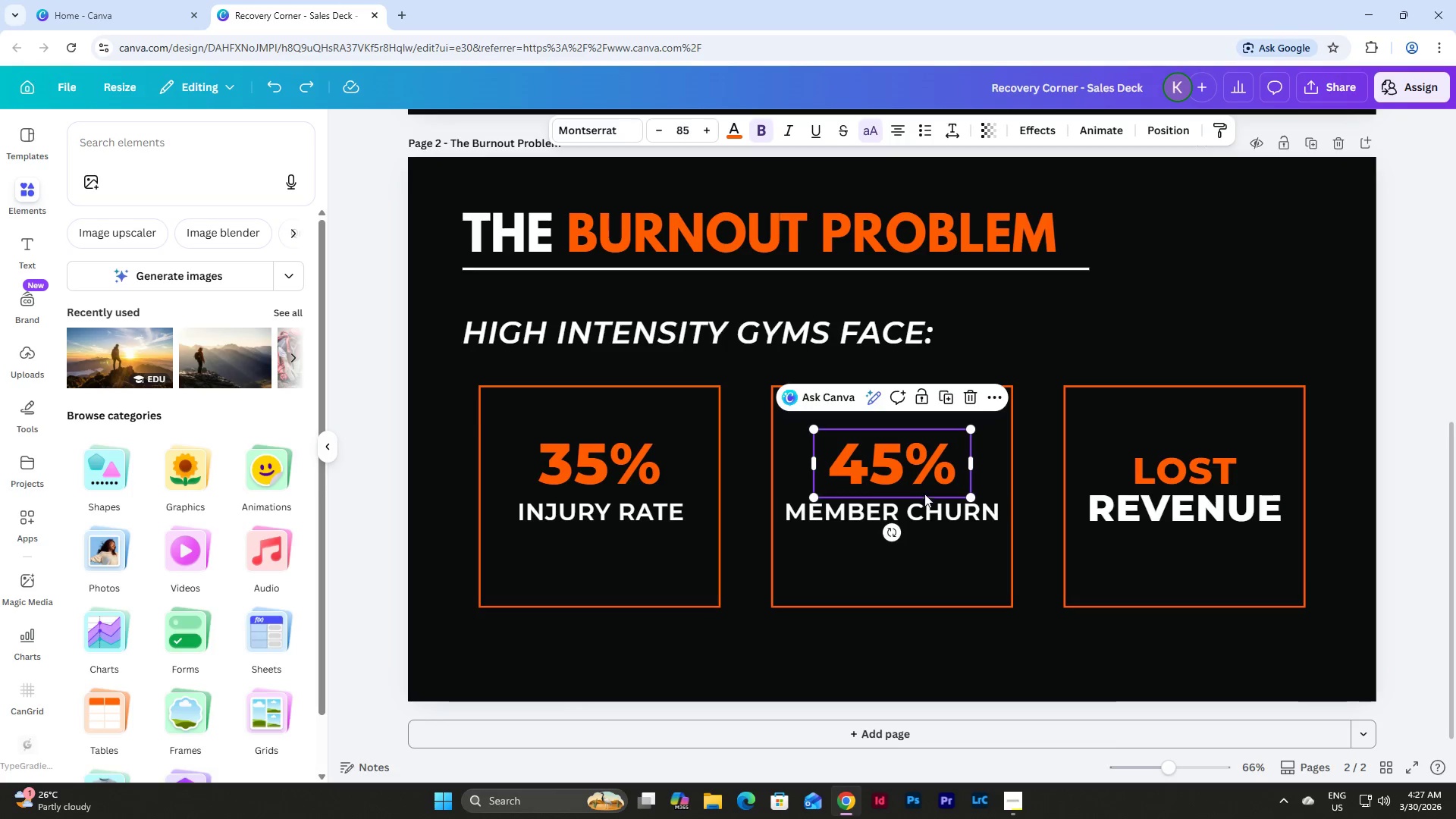 
hold_key(key=ShiftLeft, duration=0.36)
left_click([930, 510])
 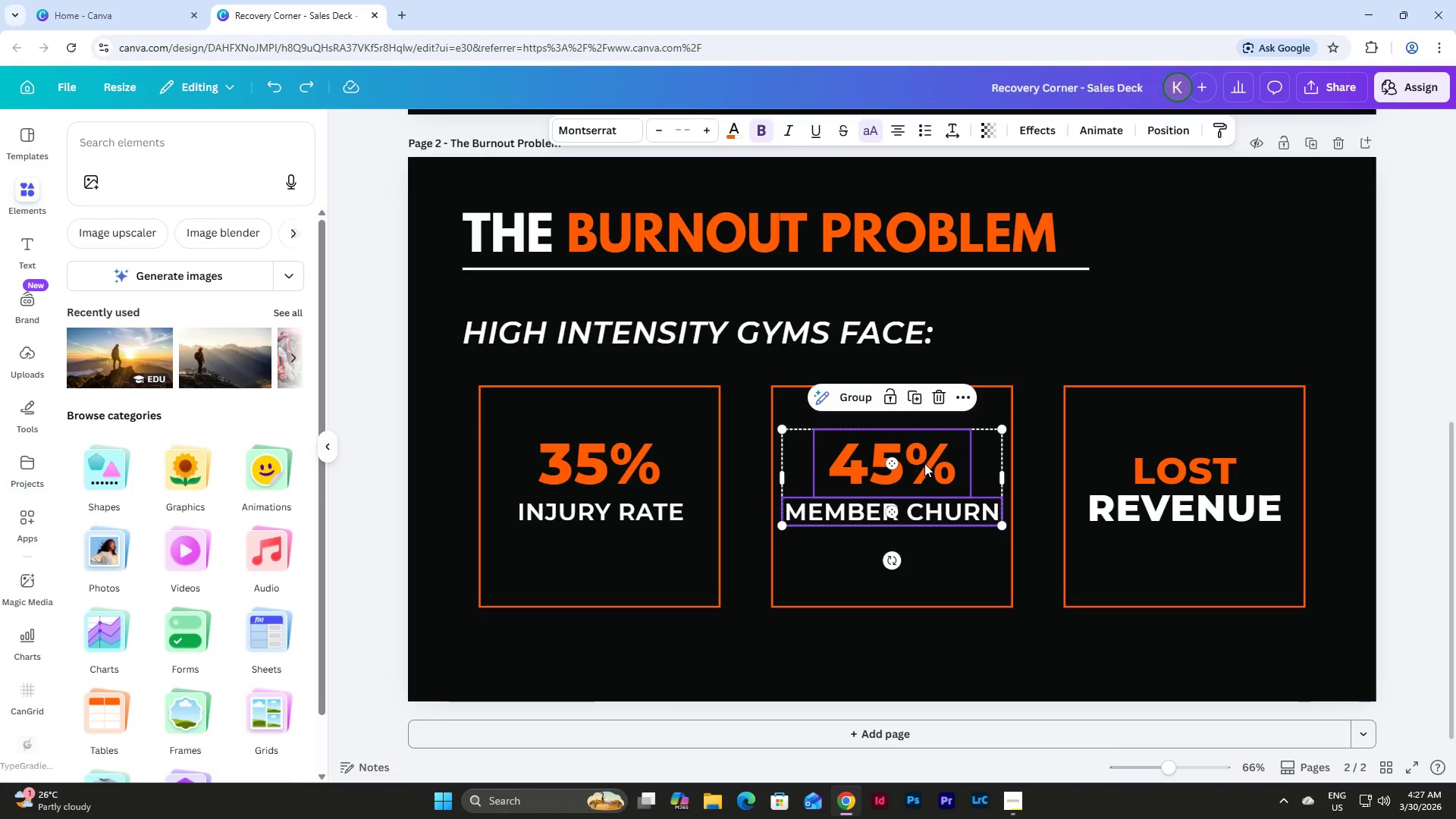 
left_click_drag(start_coordinate=[924, 463], to_coordinate=[925, 475])
 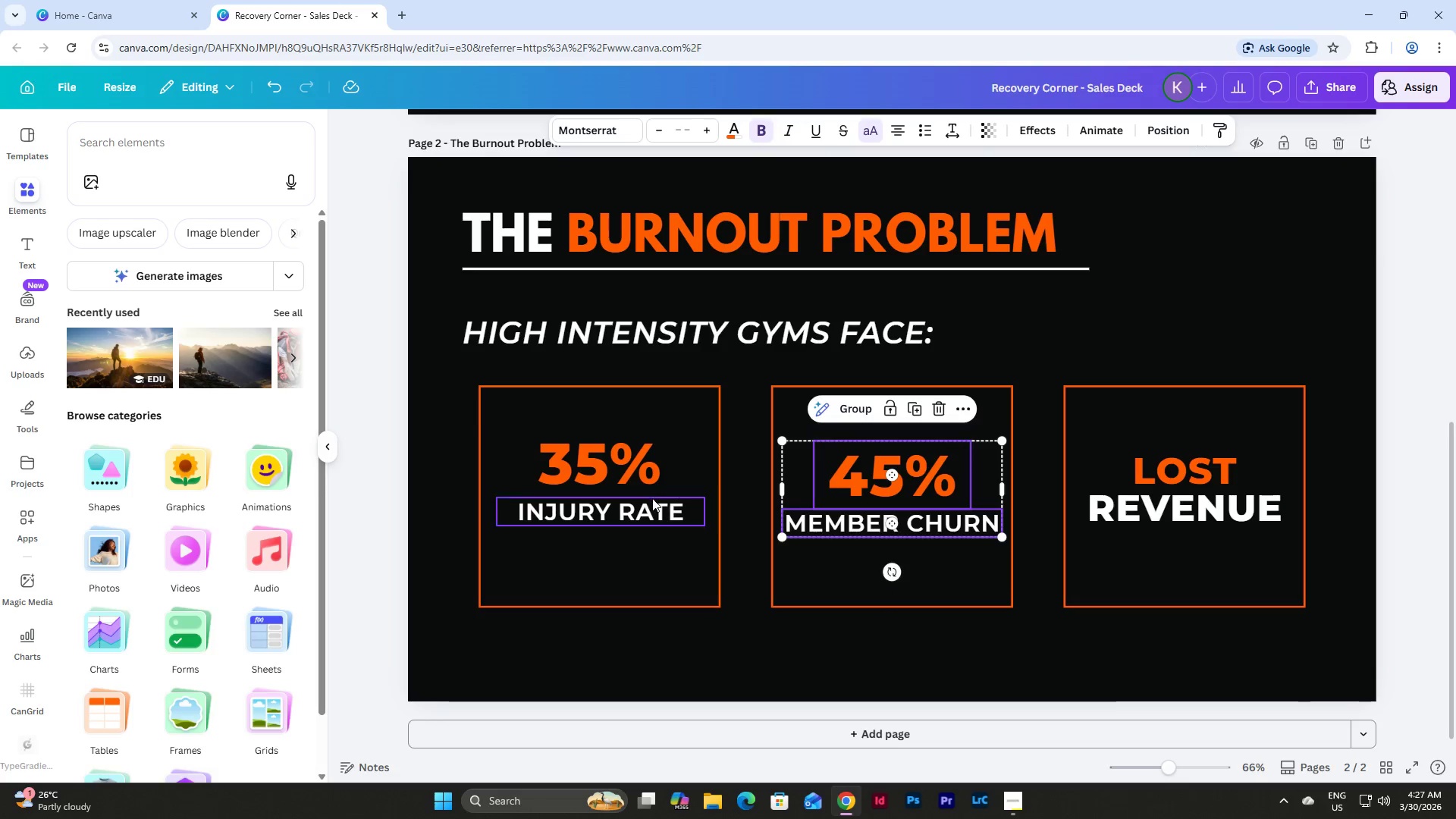 
left_click([617, 458])
 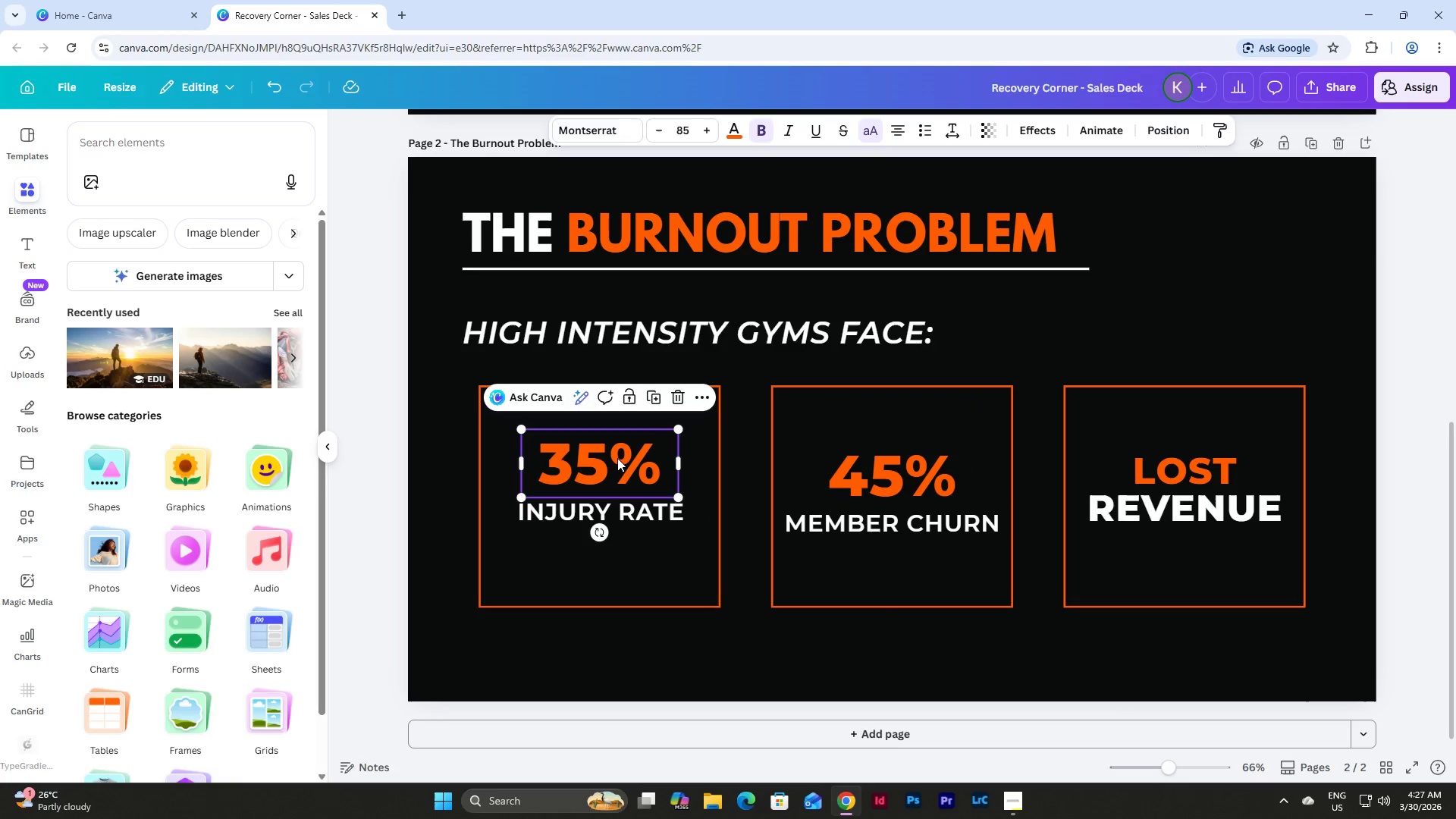 
hold_key(key=ShiftLeft, duration=0.53)
left_click([637, 507])
 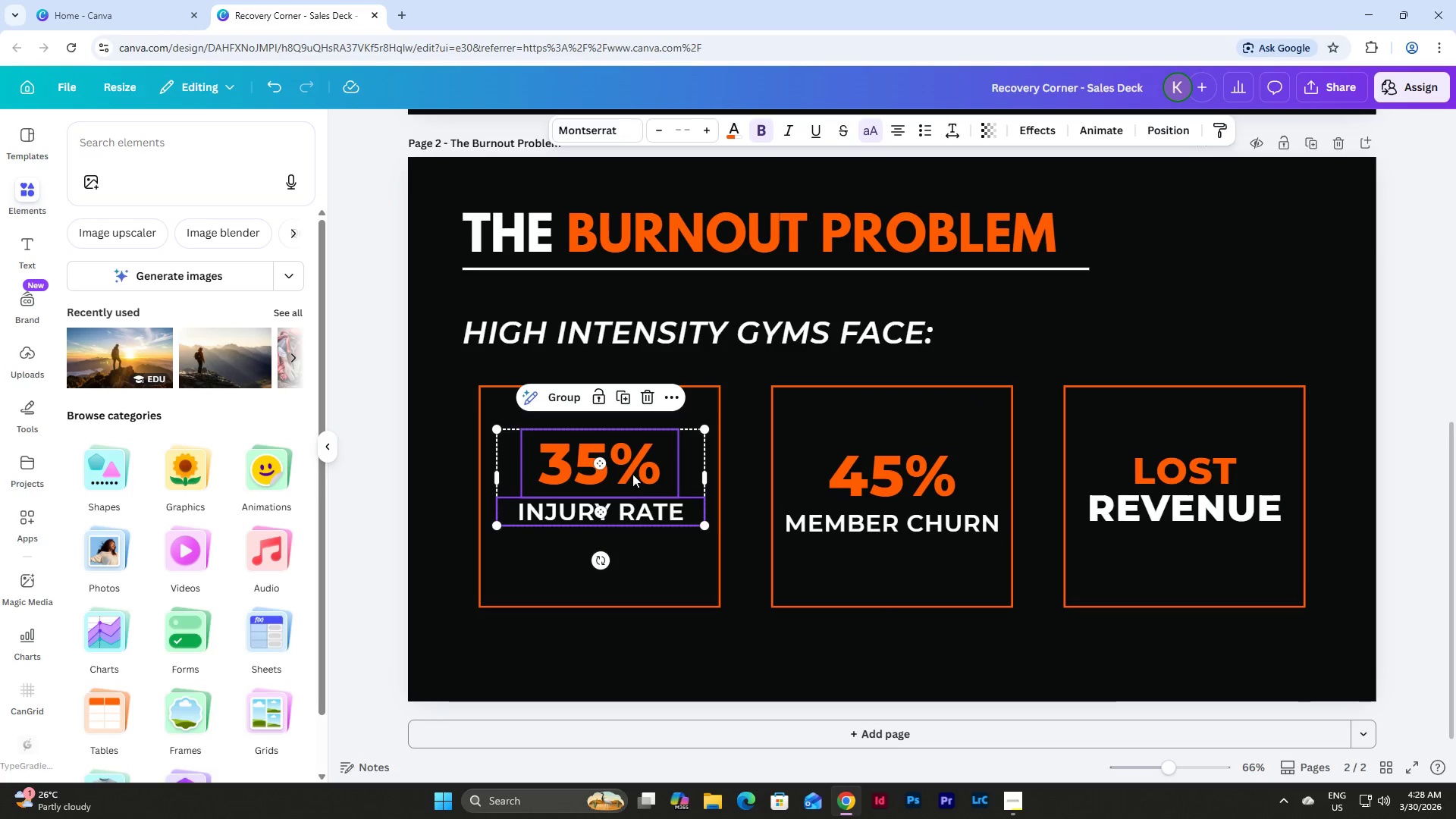 
left_click_drag(start_coordinate=[632, 469], to_coordinate=[631, 484])
 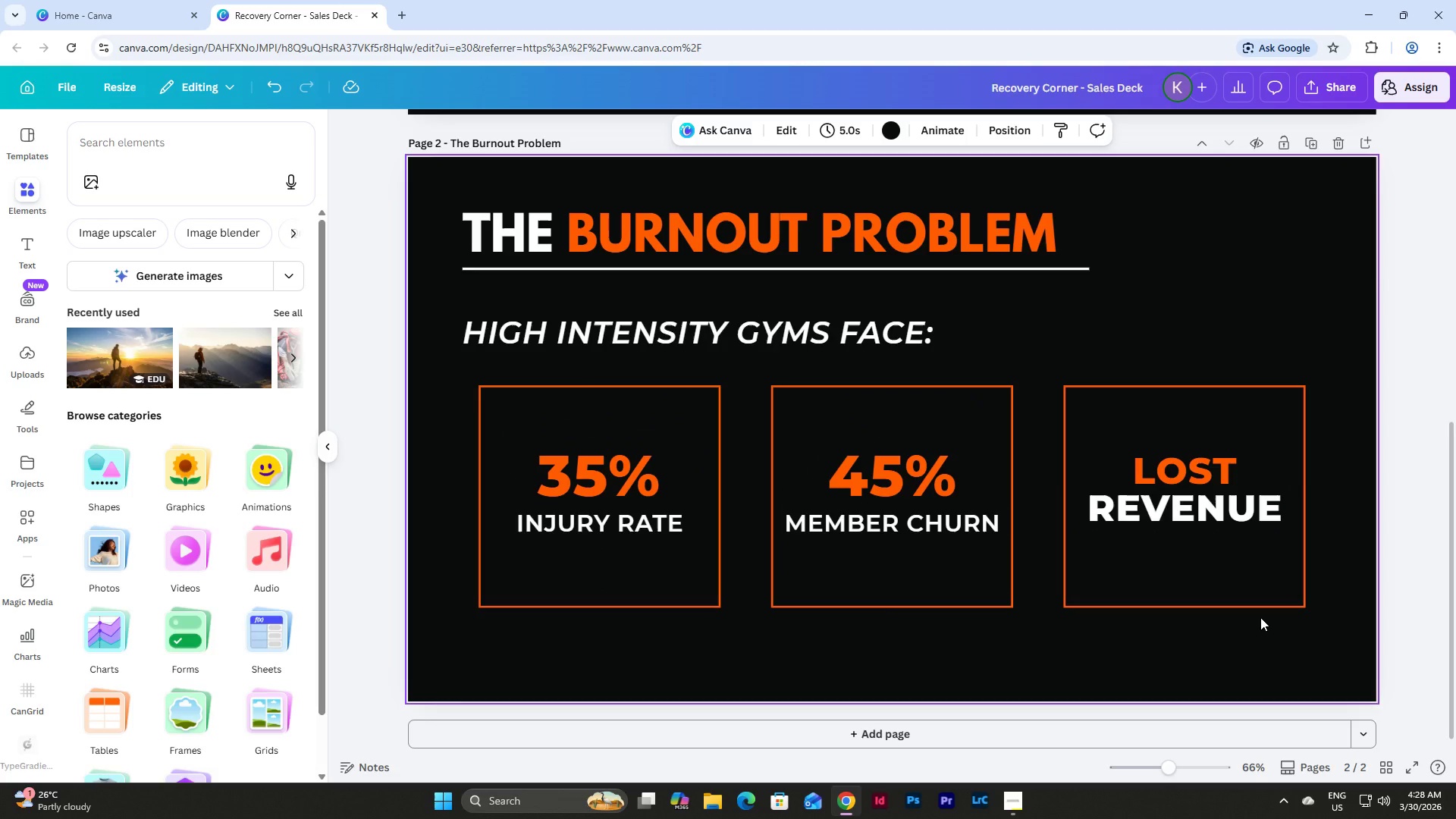 
left_click([1190, 475])
 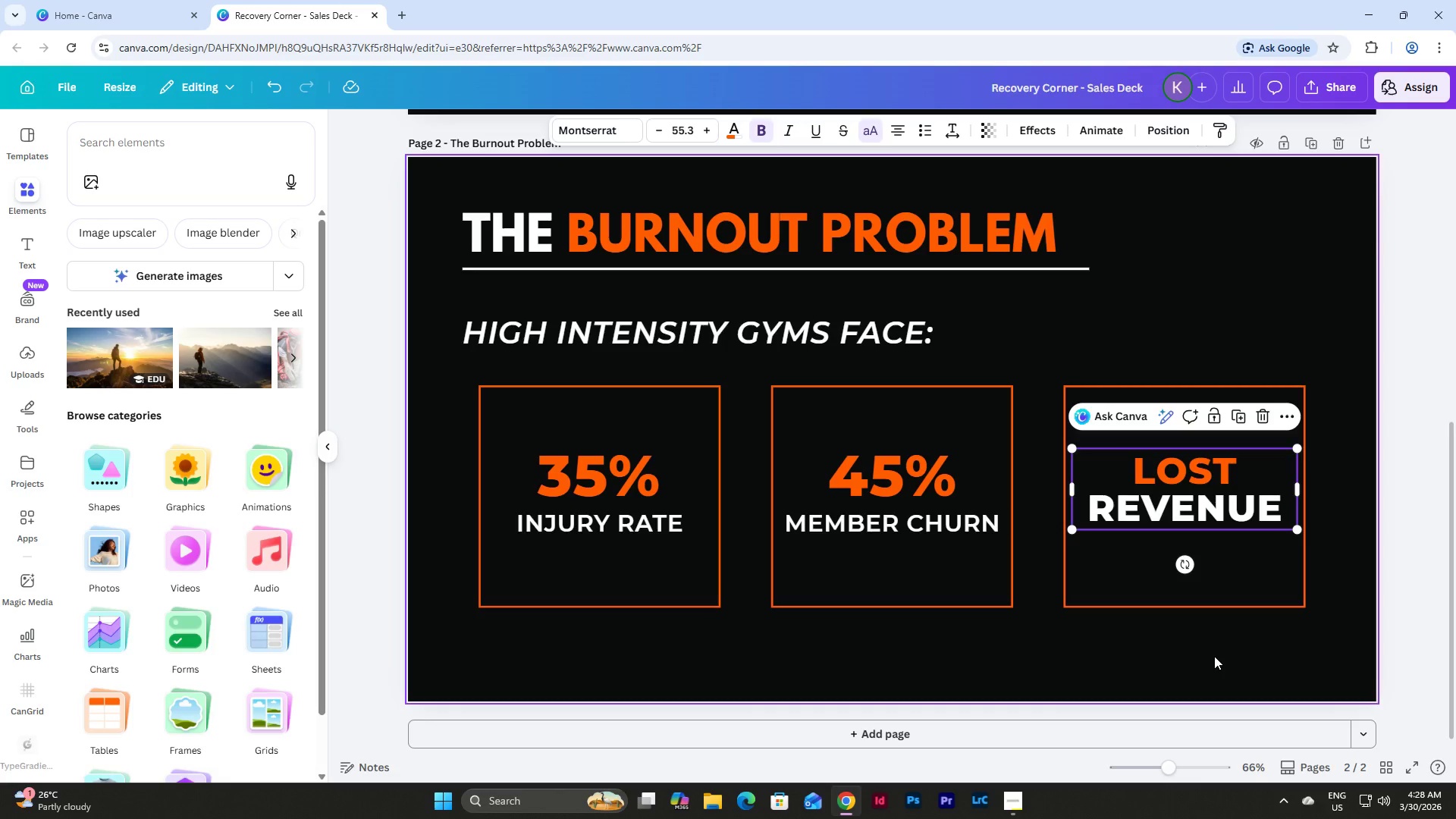 
left_click([1017, 797])